 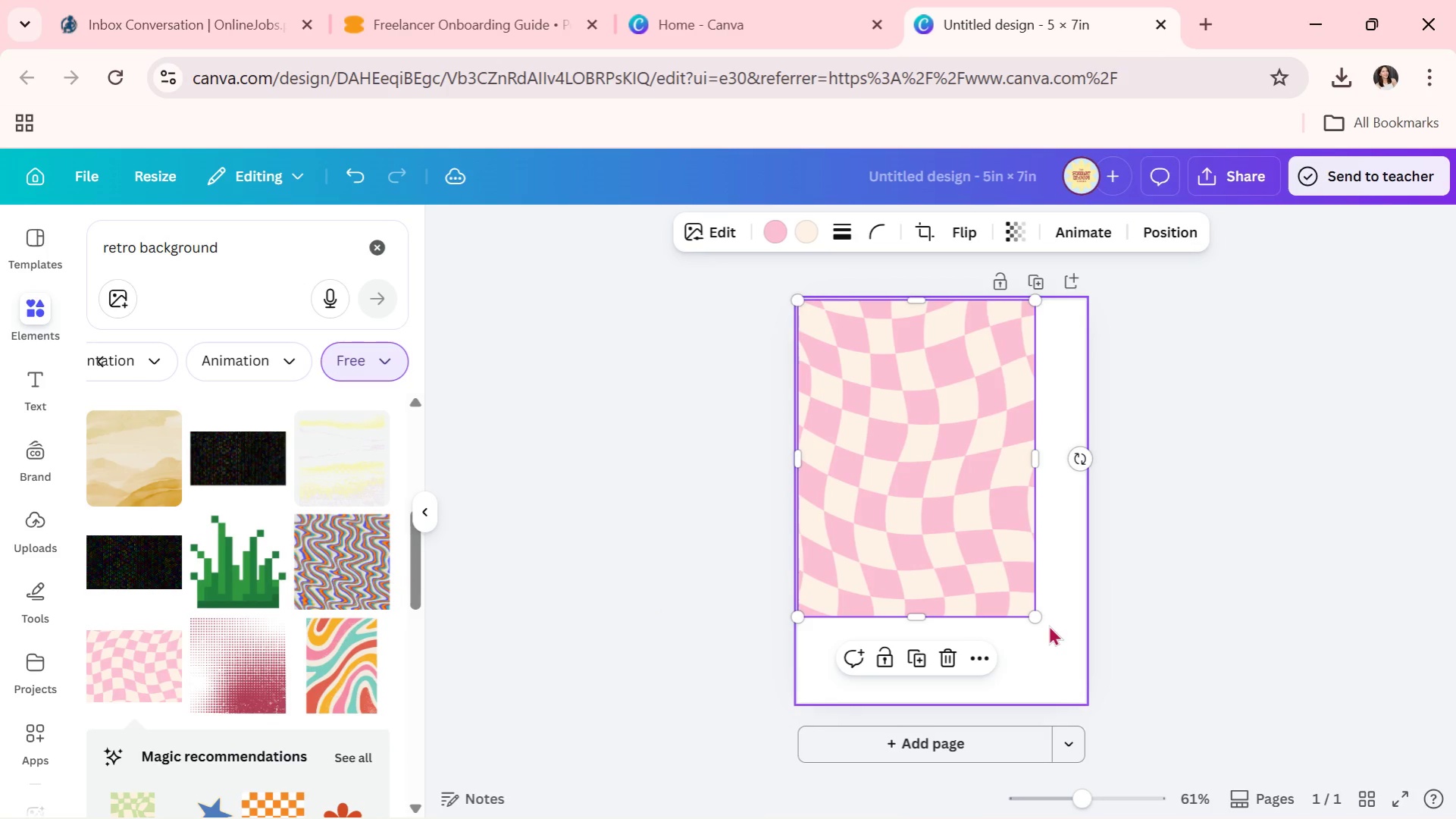 
left_click_drag(start_coordinate=[939, 615], to_coordinate=[950, 699])
 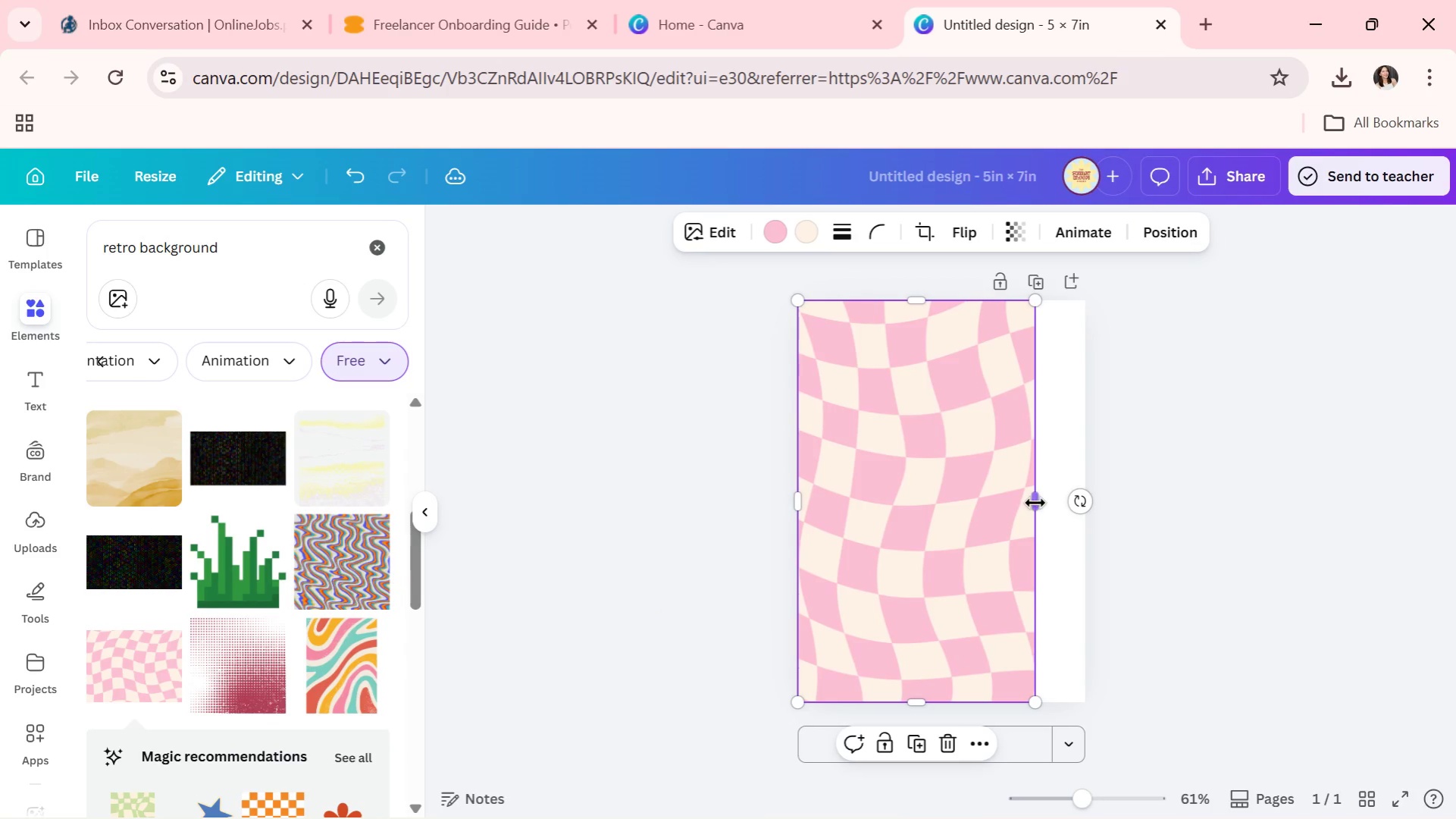 
left_click_drag(start_coordinate=[1038, 499], to_coordinate=[1091, 519])
 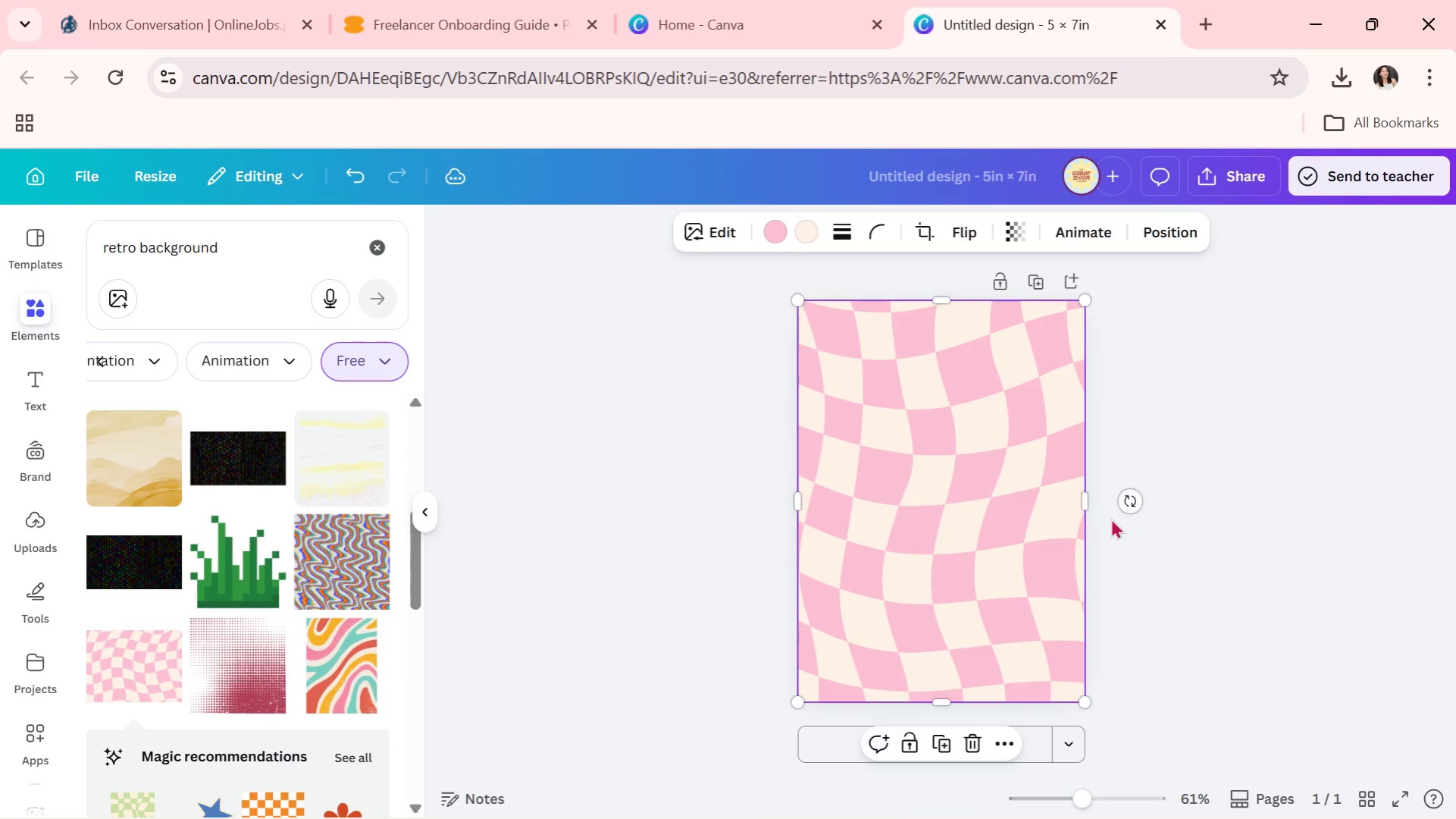 
left_click([1110, 518])
 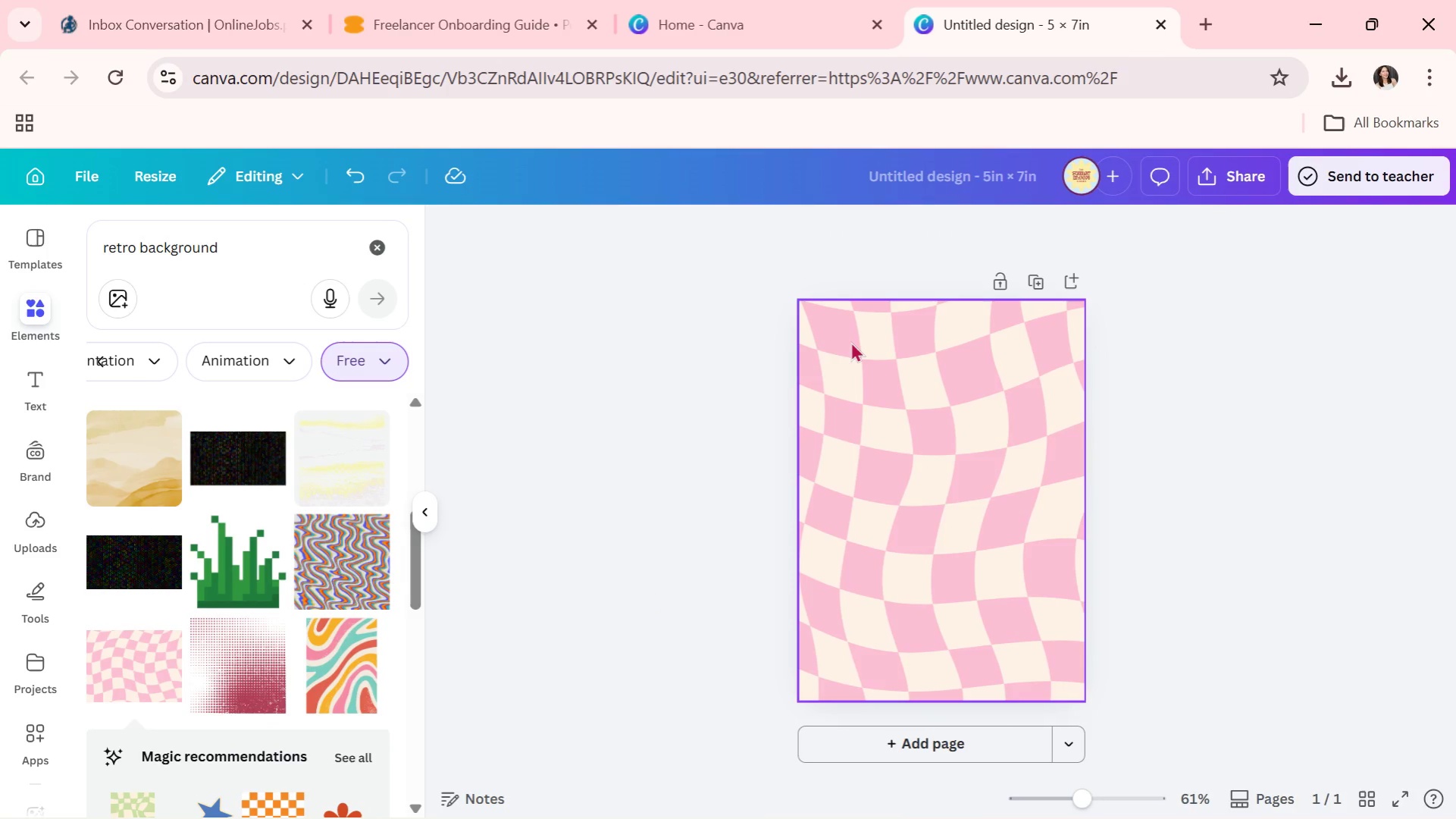 
left_click([850, 341])
 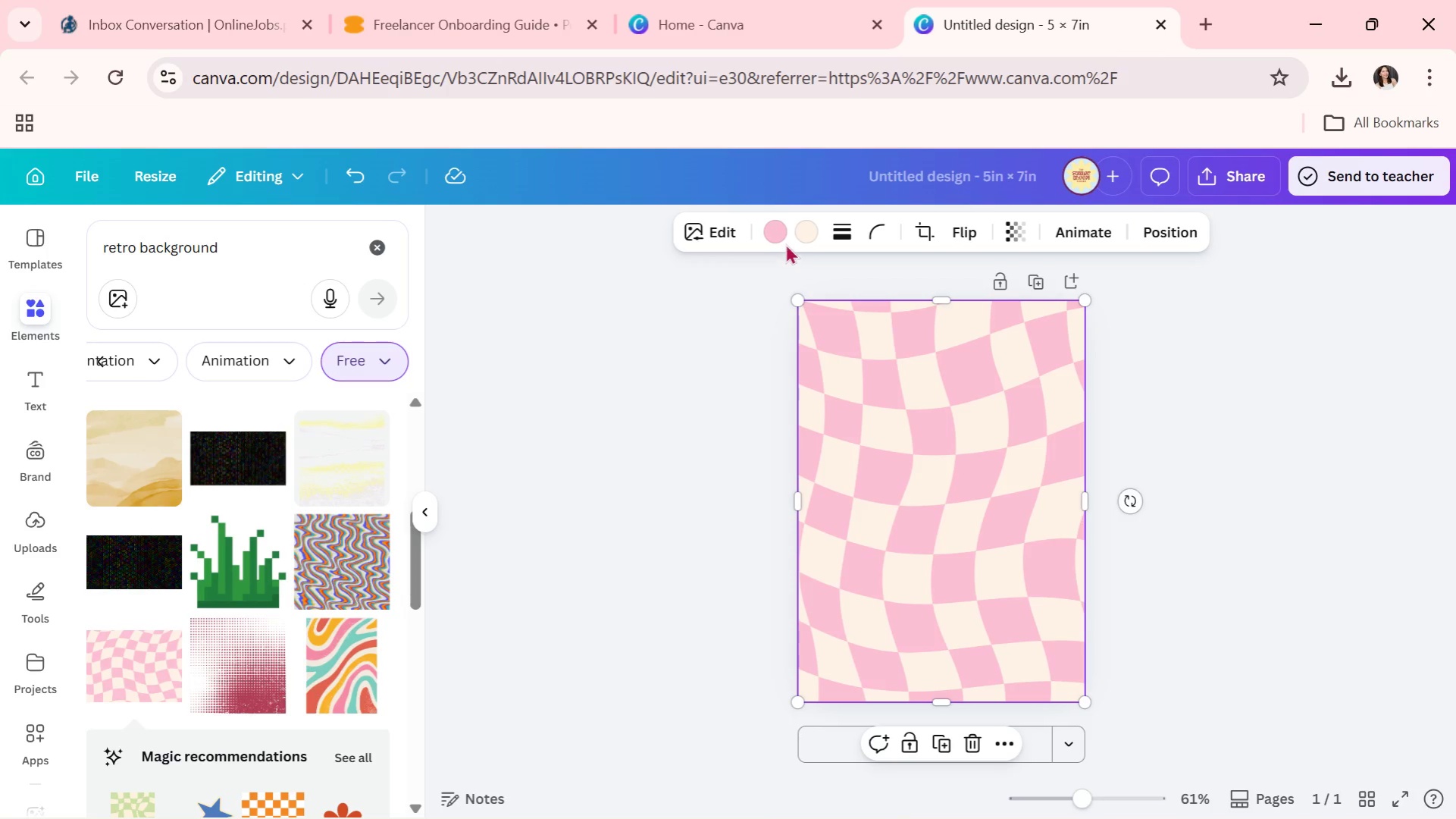 
left_click([775, 237])
 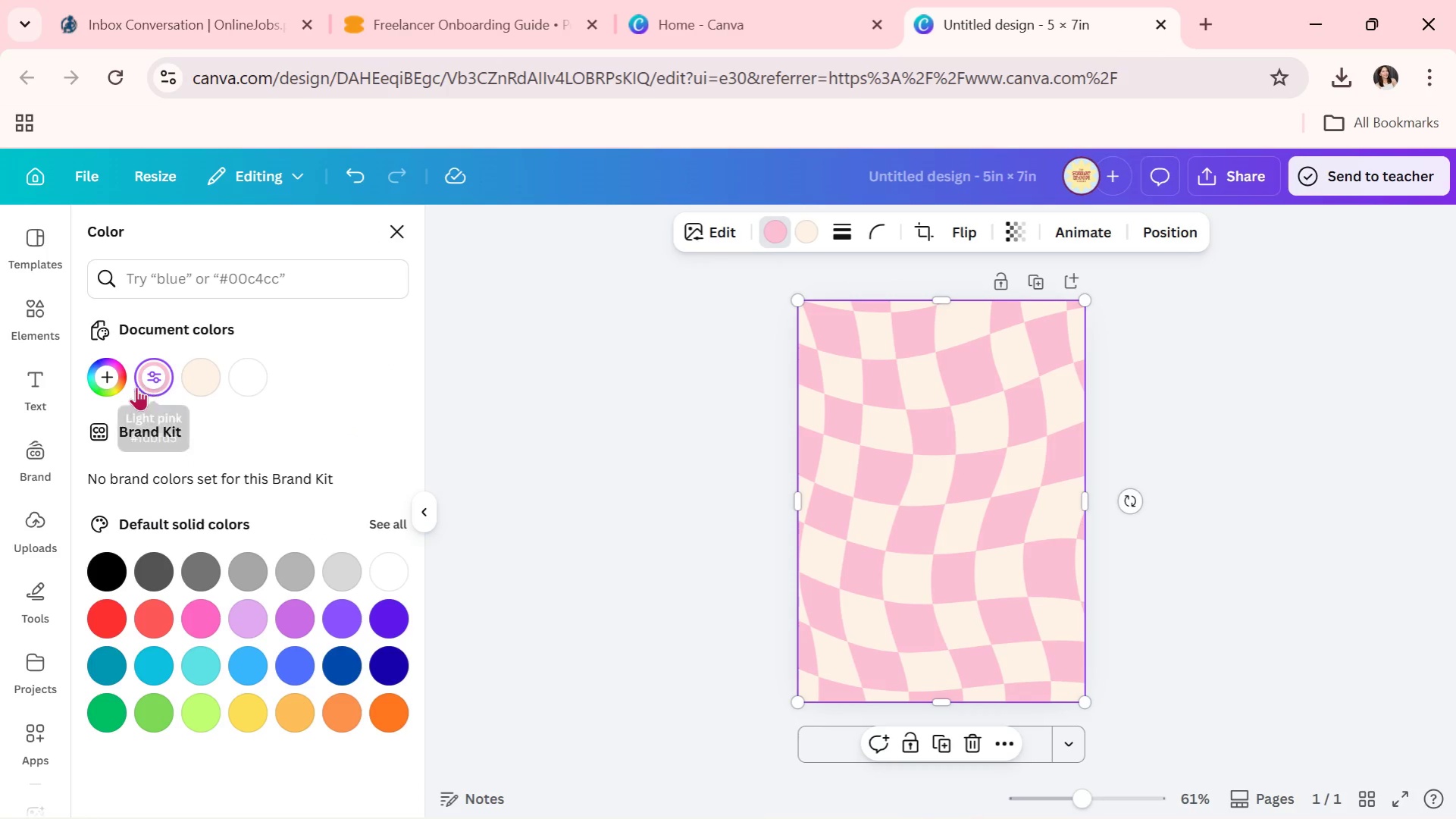 
left_click([113, 378])
 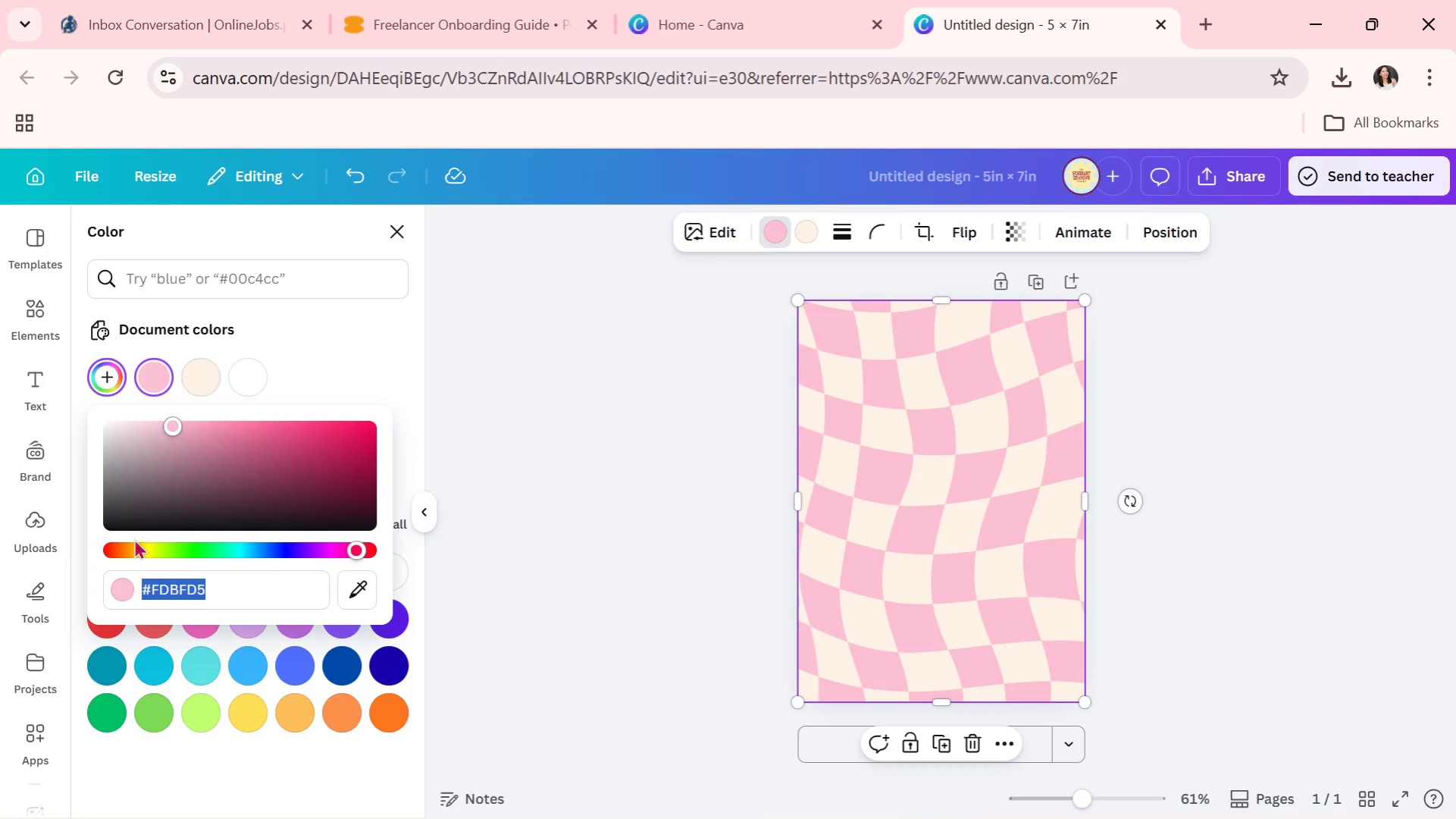 
left_click([129, 543])
 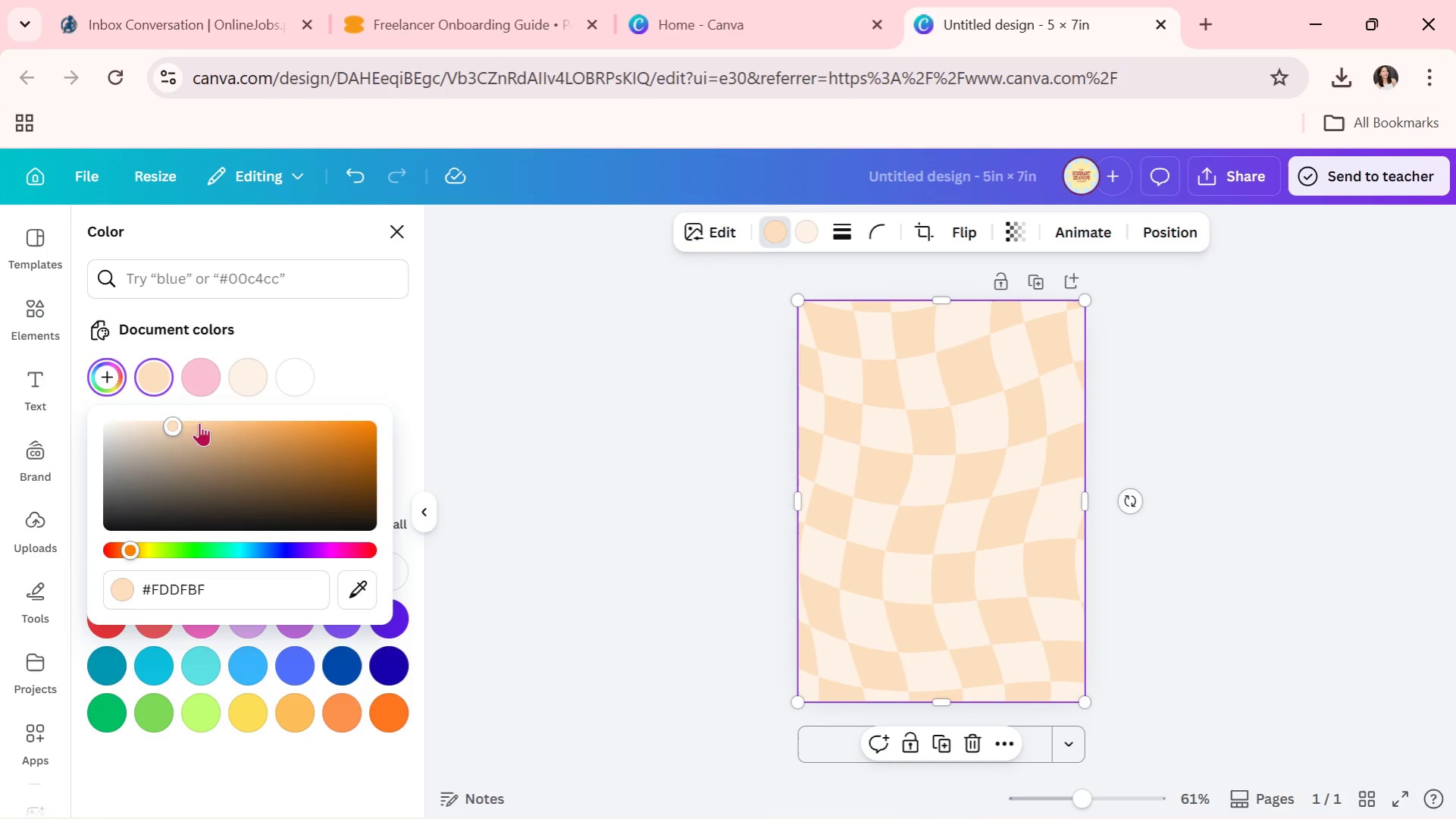 
left_click_drag(start_coordinate=[196, 424], to_coordinate=[459, 404])
 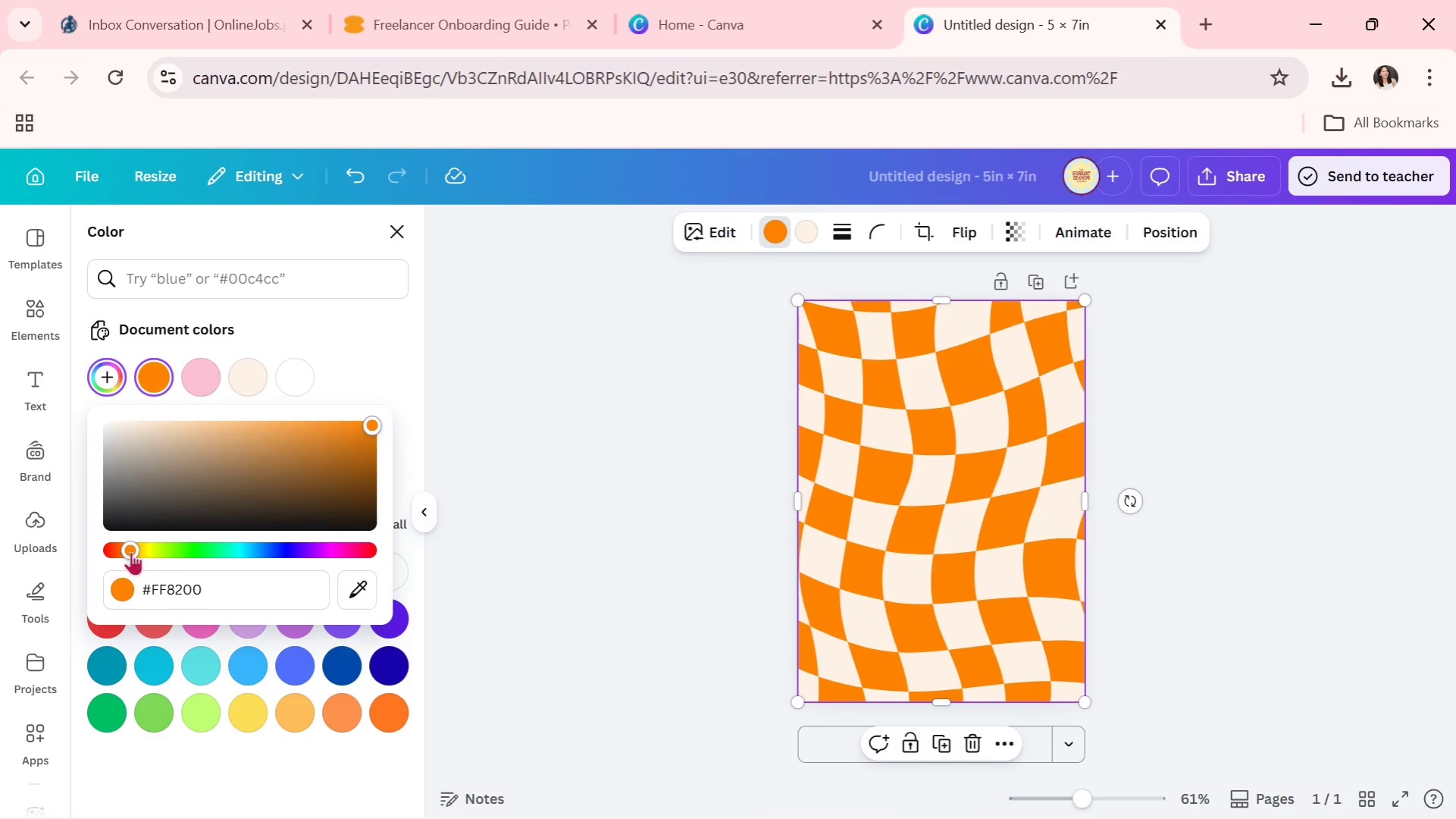 
left_click_drag(start_coordinate=[128, 551], to_coordinate=[120, 560])
 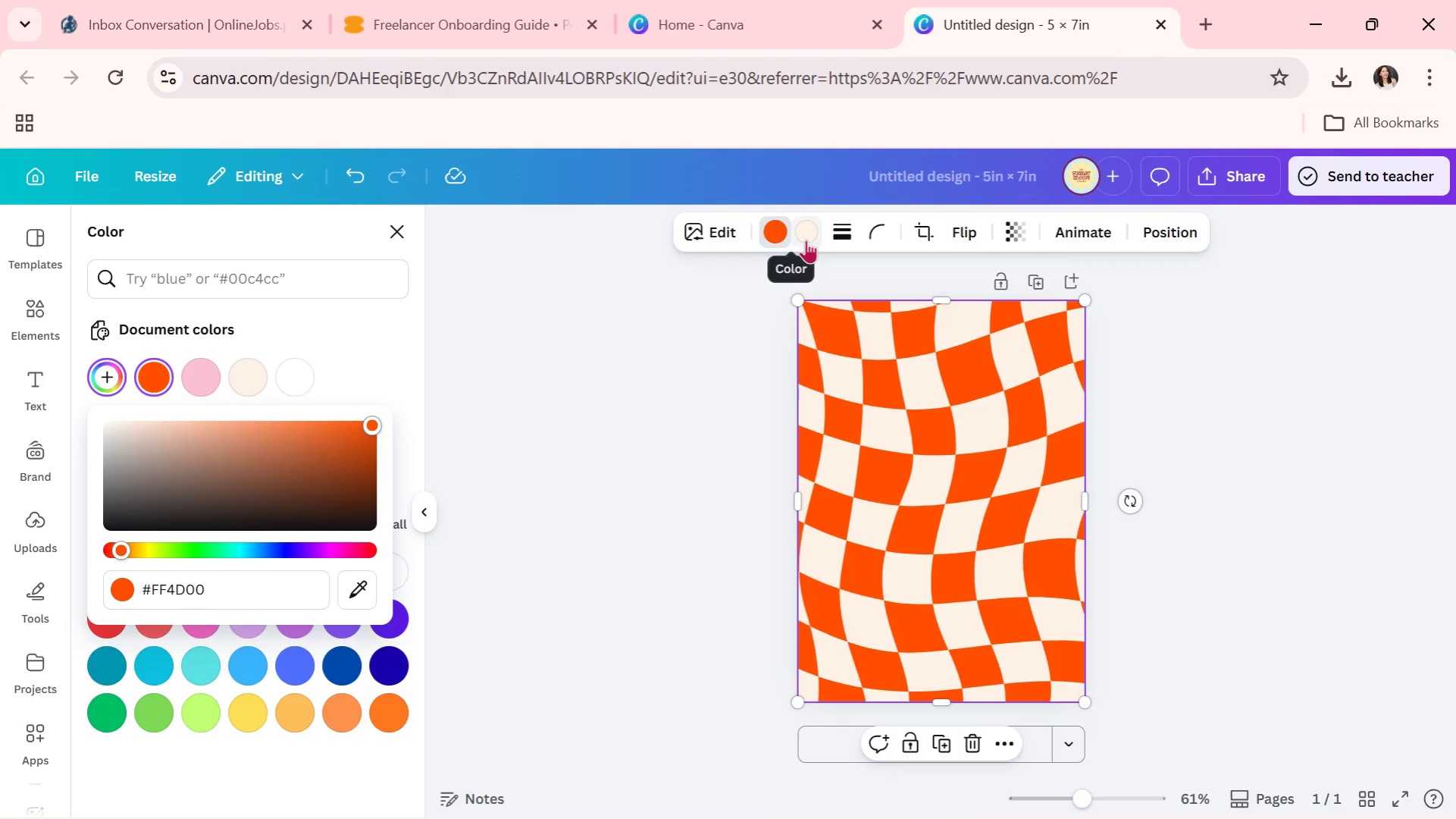 
left_click([807, 240])
 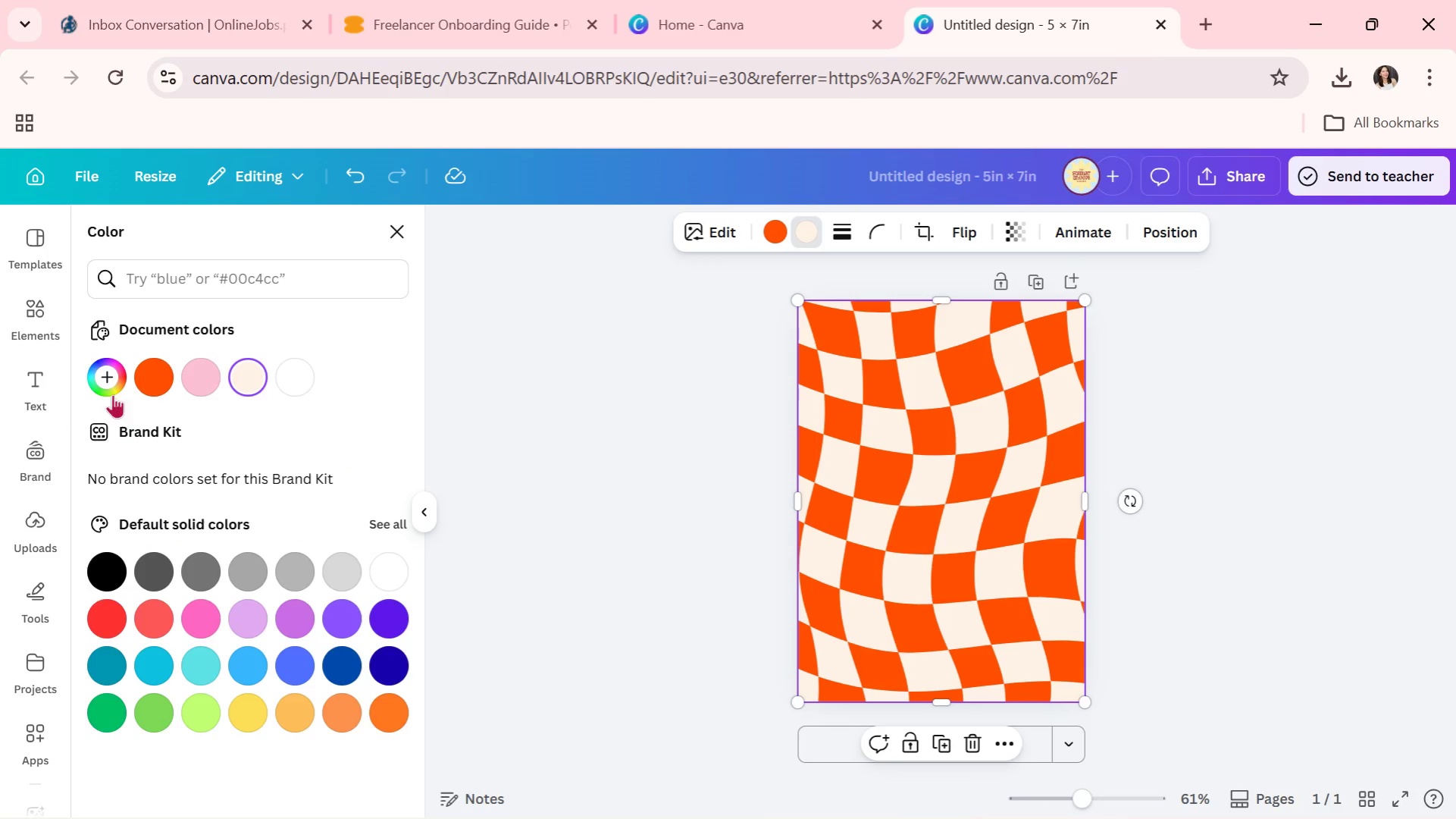 
left_click([125, 380])
 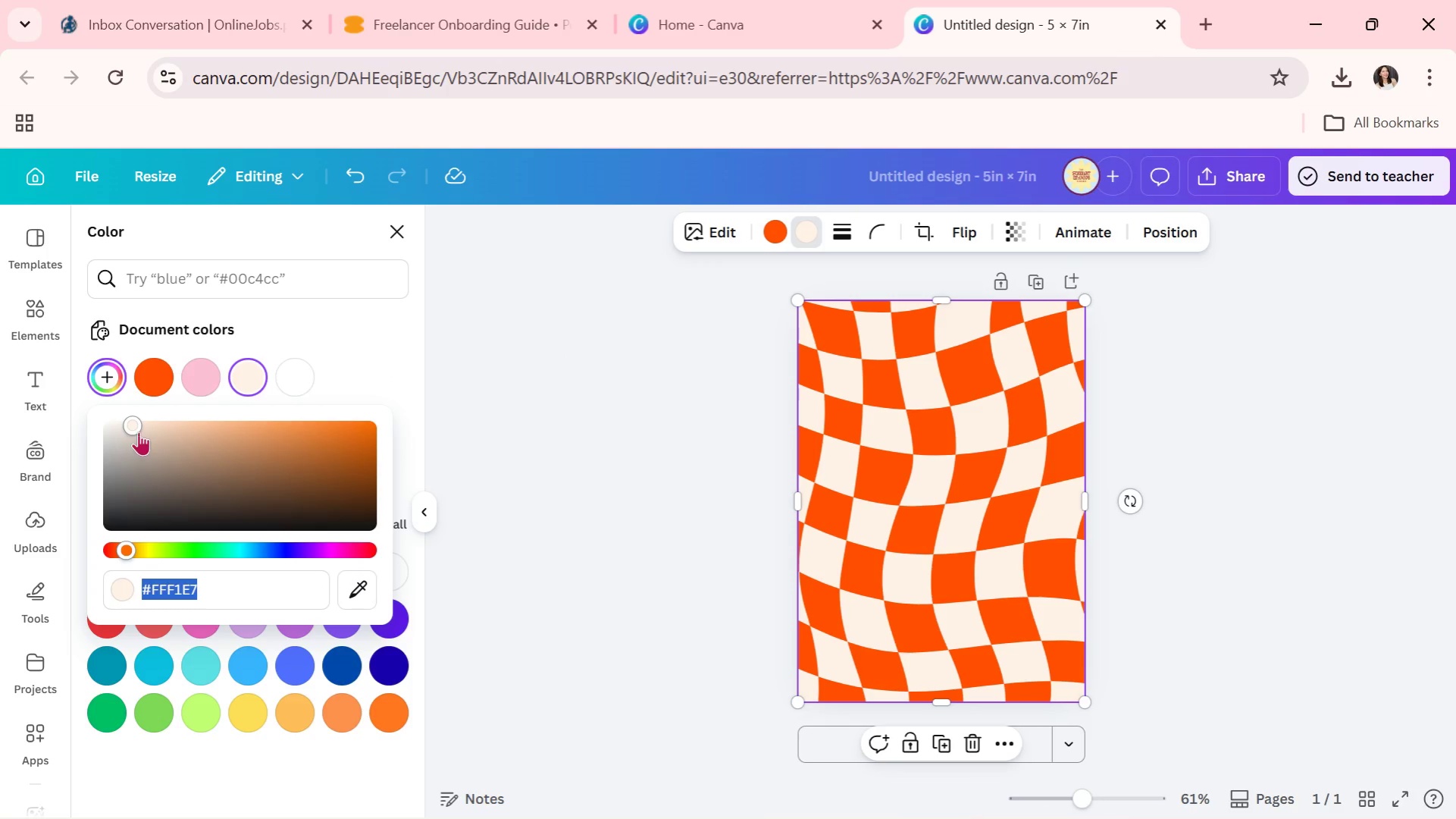 
left_click_drag(start_coordinate=[139, 425], to_coordinate=[160, 399])
 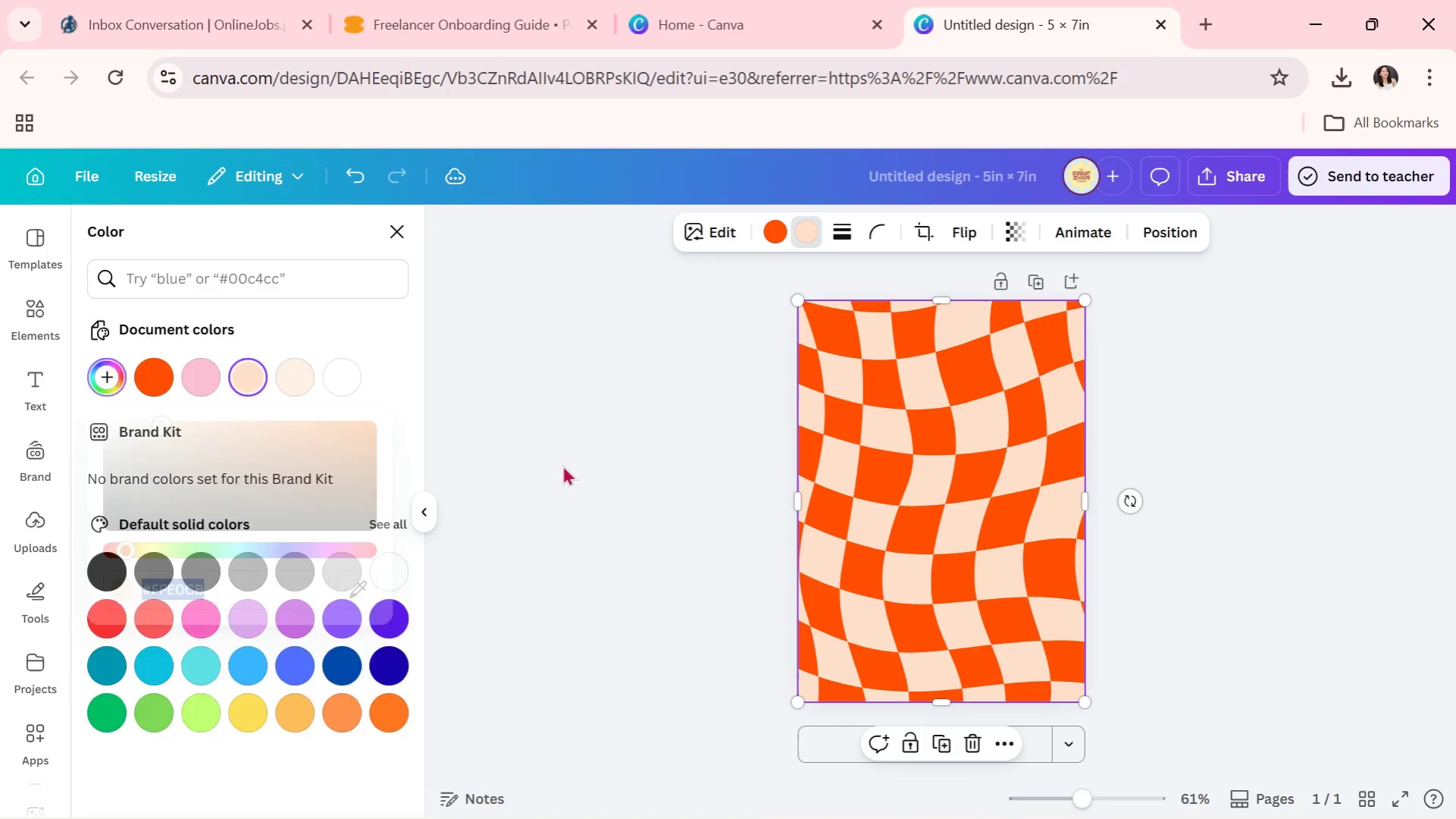 
double_click([562, 465])
 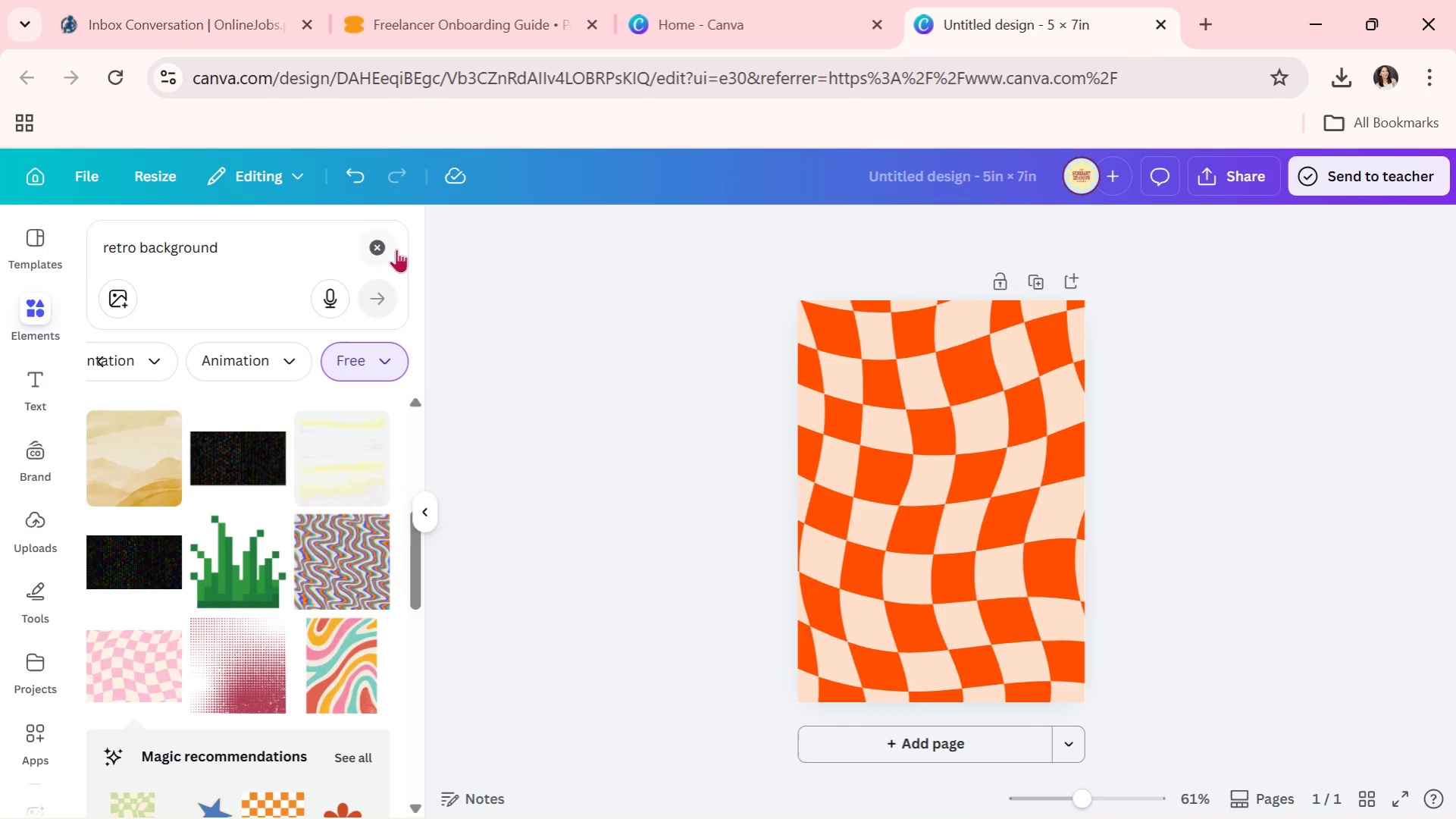 
left_click([384, 255])
 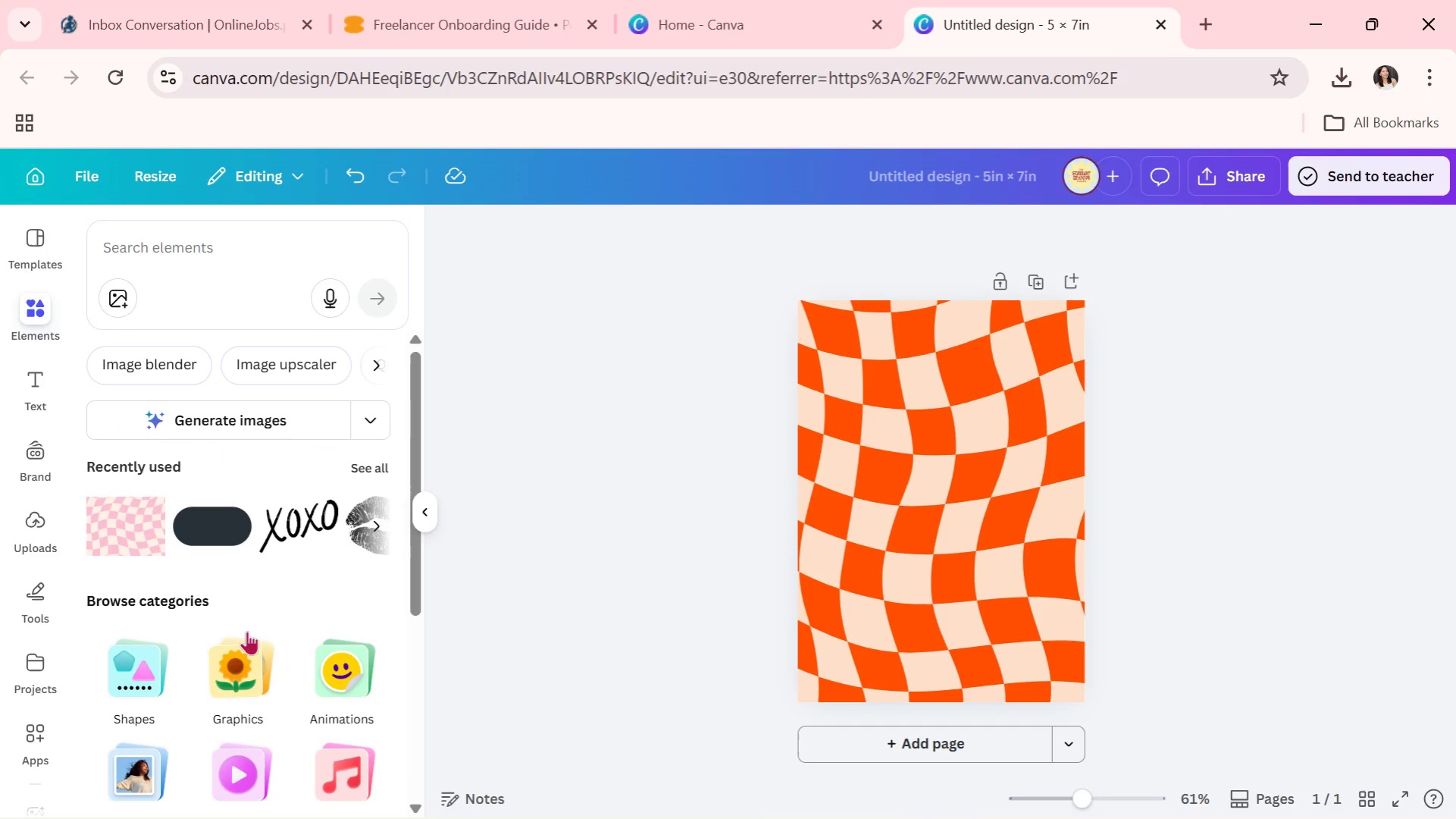 
scroll: coordinate [214, 681], scroll_direction: down, amount: 1.0
 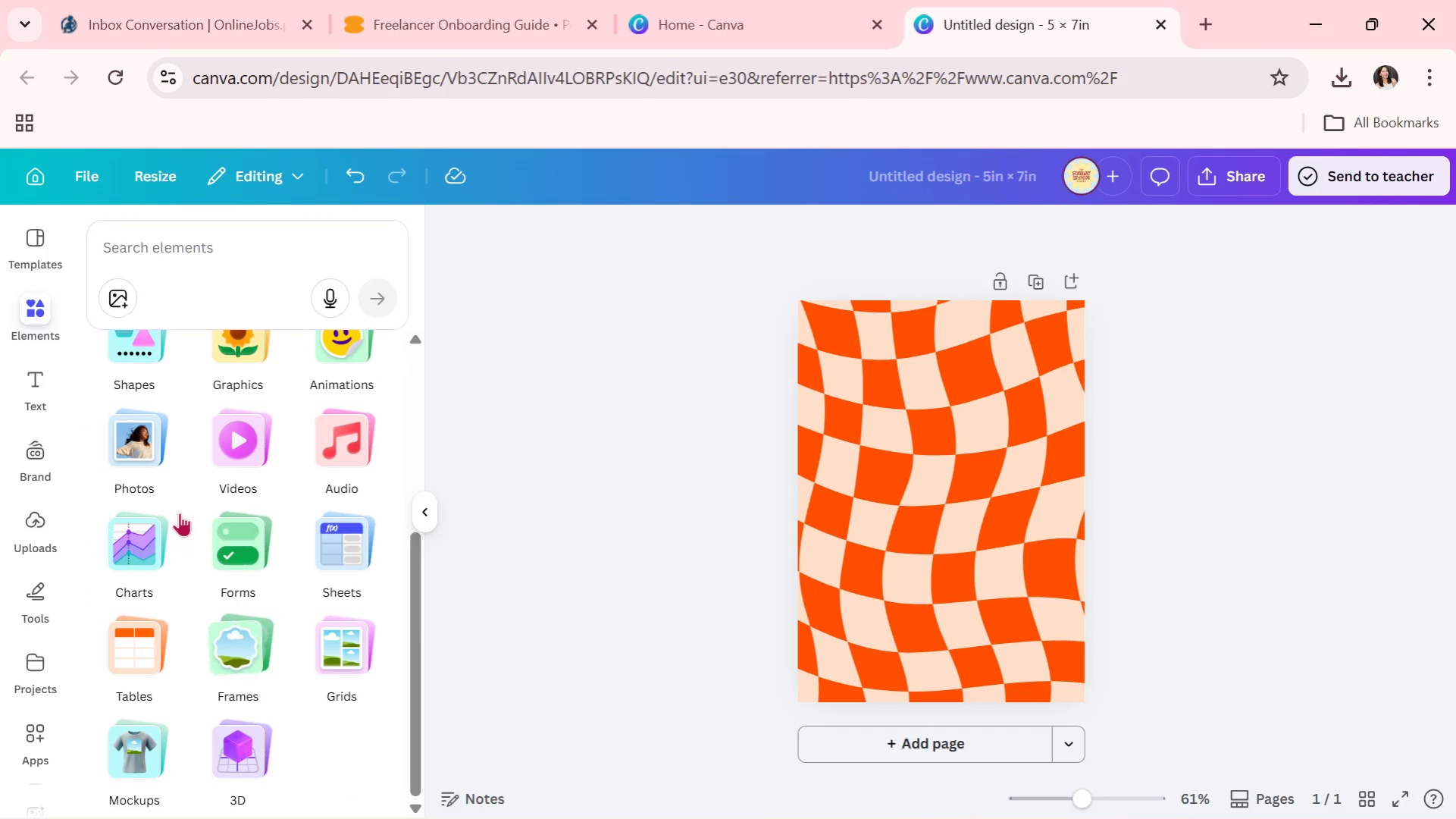 
scroll: coordinate [180, 510], scroll_direction: up, amount: 2.0
 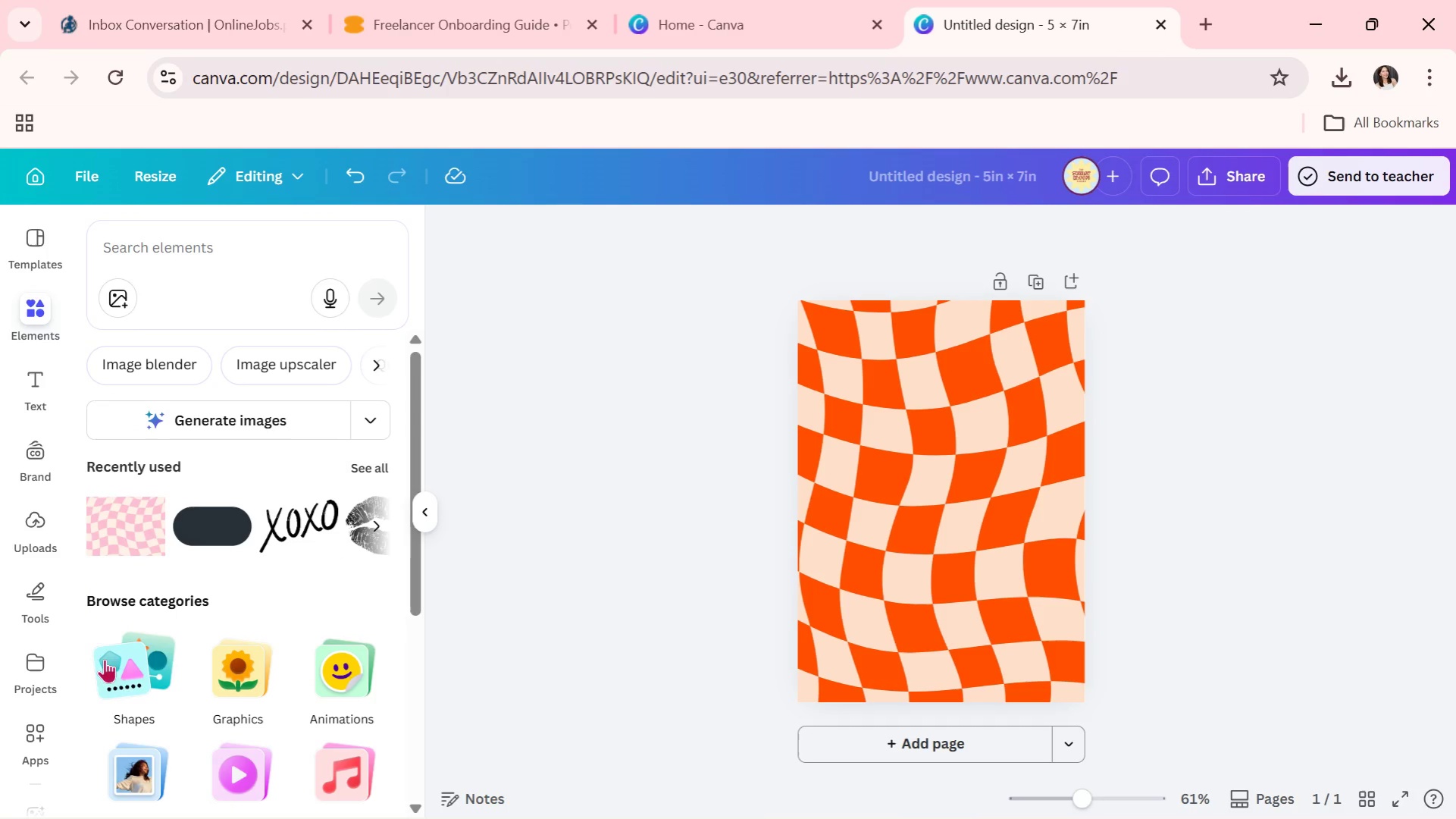 
left_click_drag(start_coordinate=[129, 682], to_coordinate=[130, 686])
 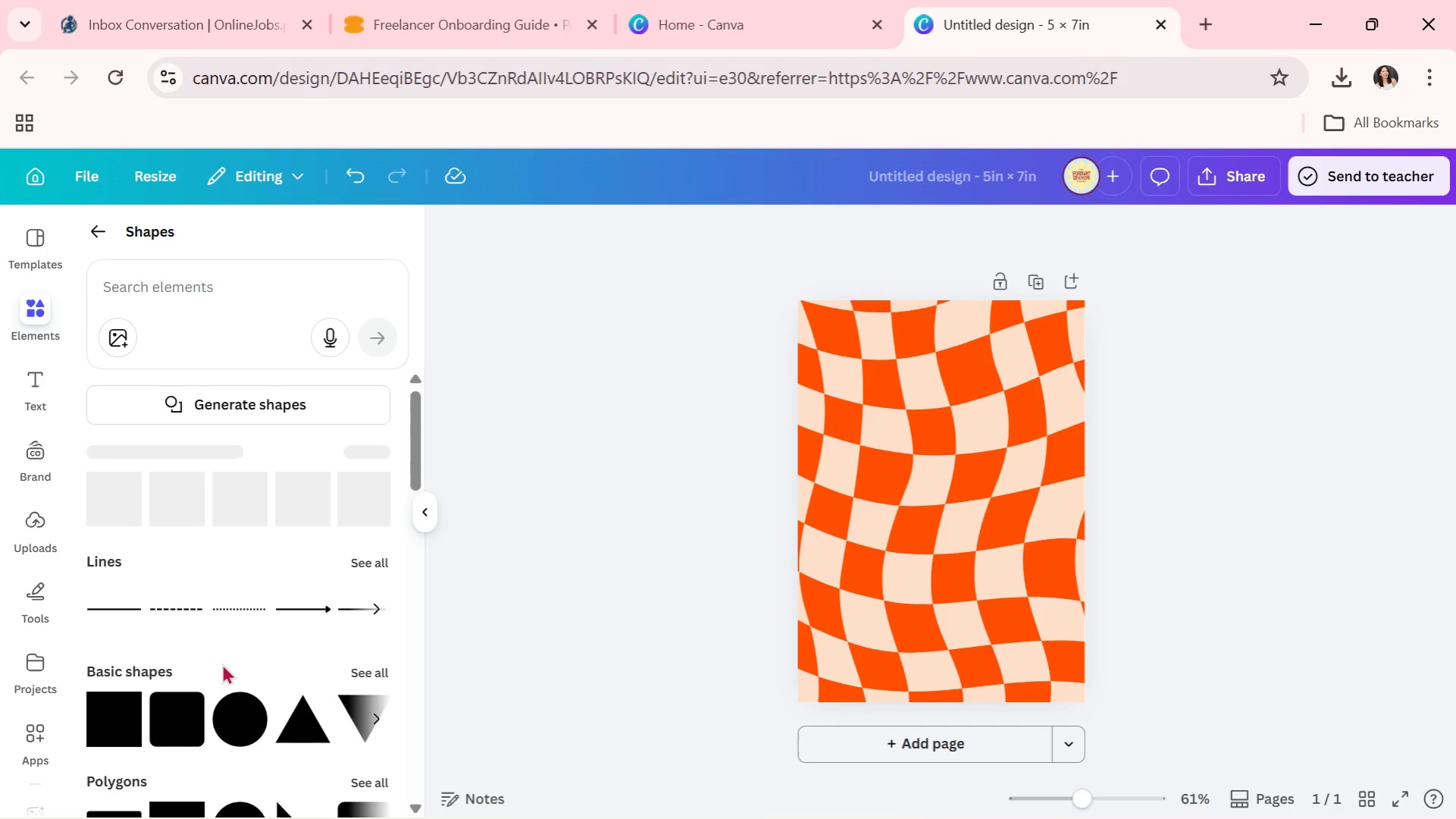 
left_click([186, 723])
 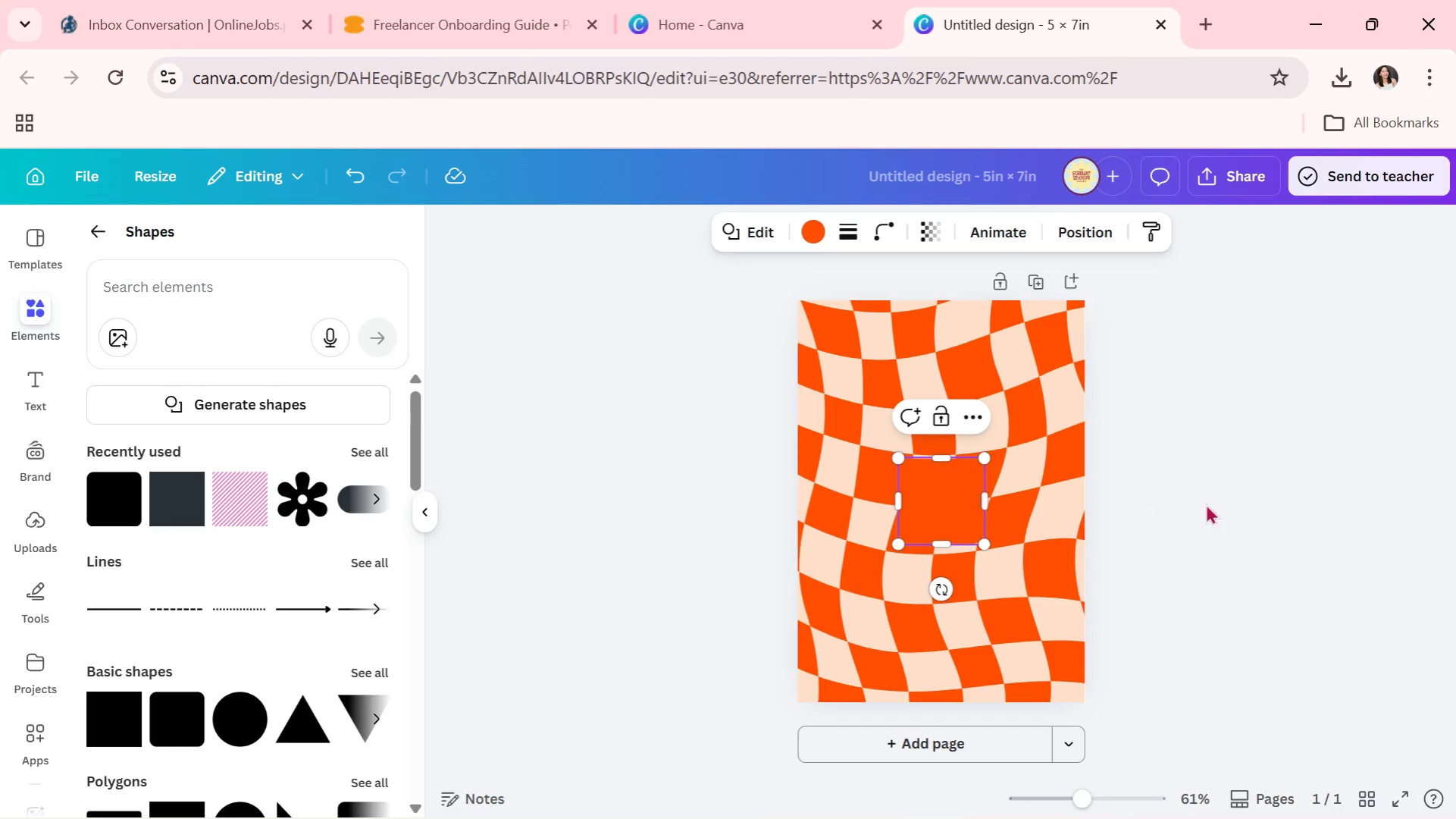 
double_click([948, 508])
 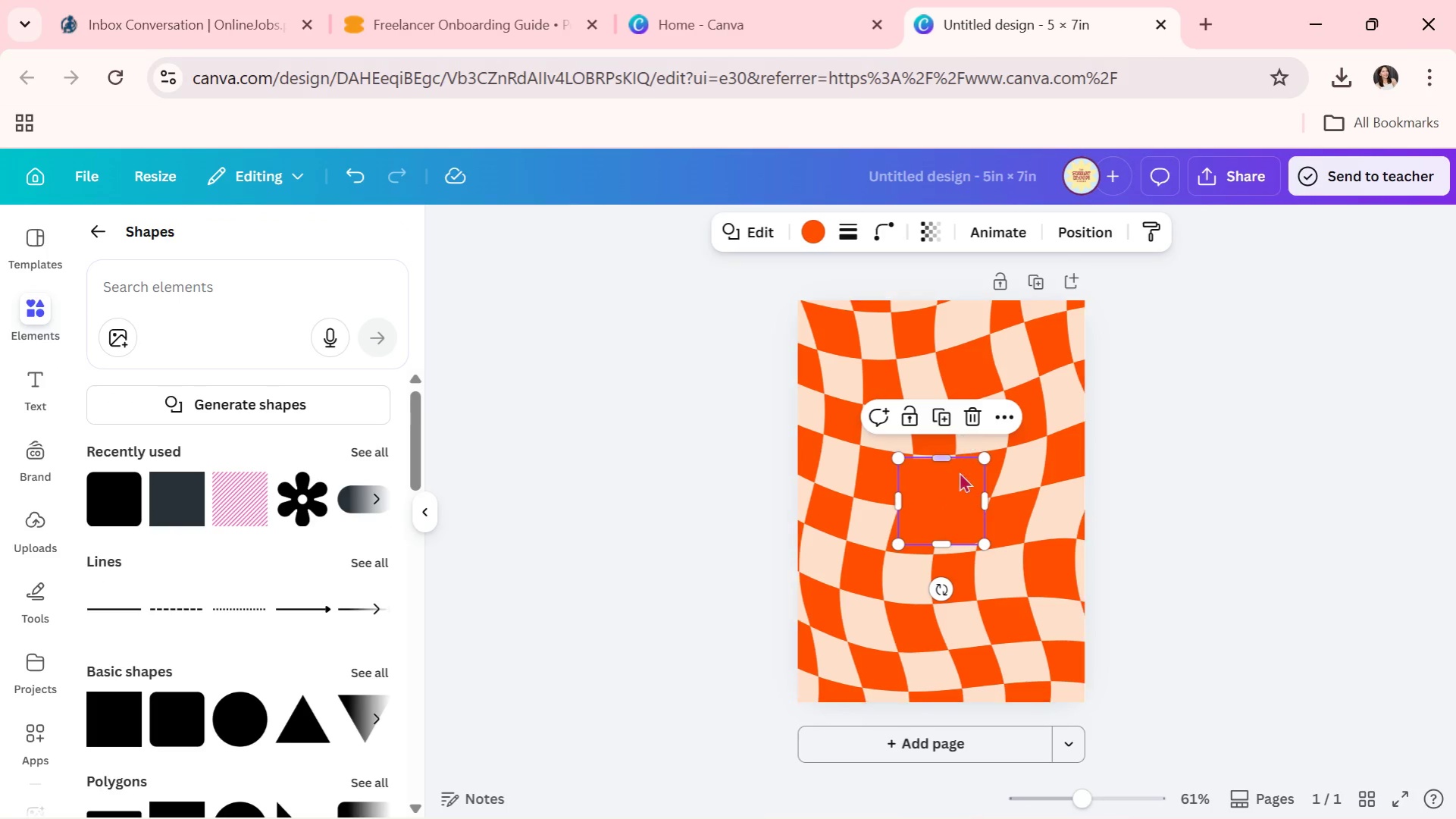 
left_click_drag(start_coordinate=[932, 496], to_coordinate=[858, 363])
 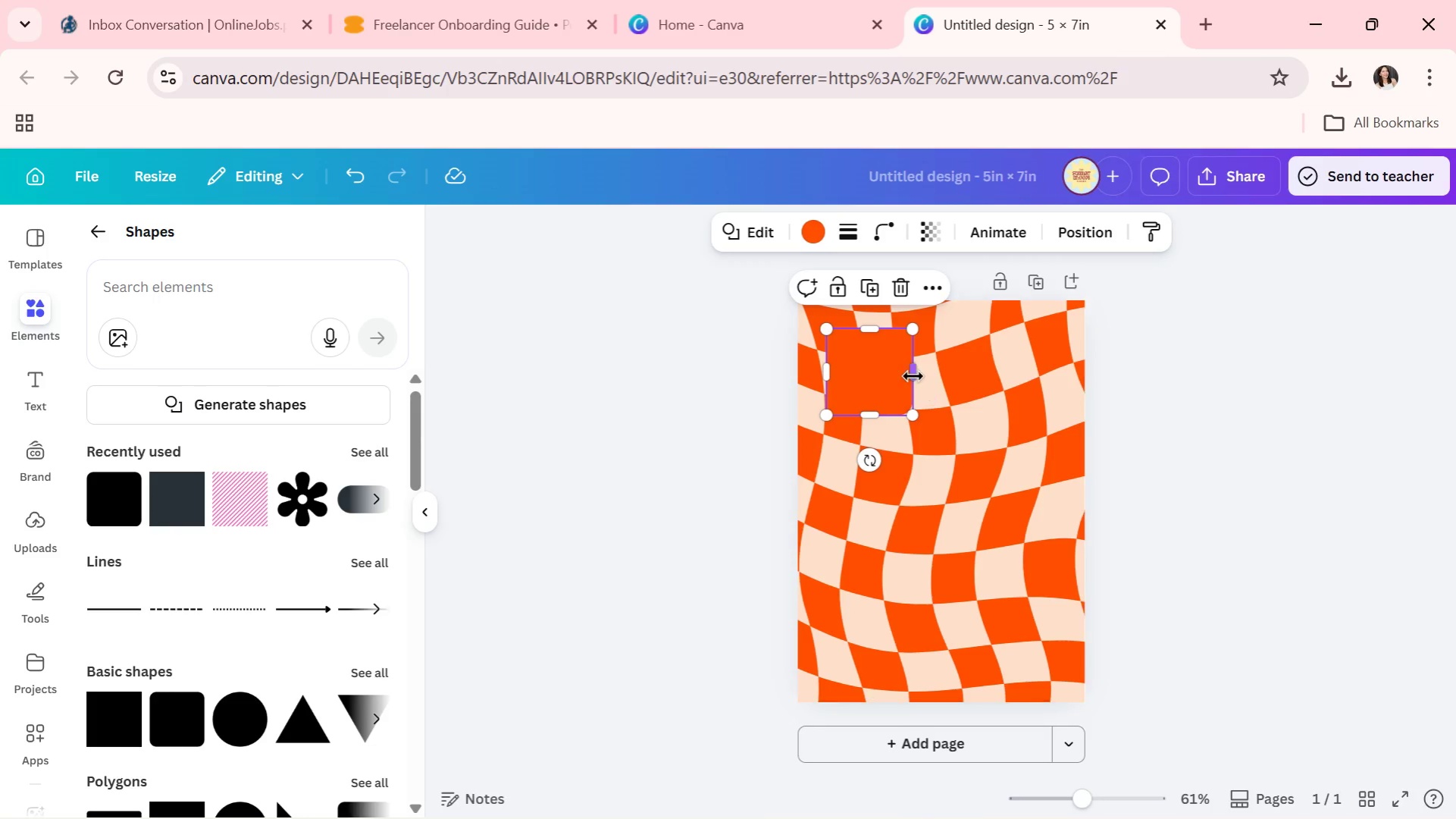 
left_click_drag(start_coordinate=[913, 376], to_coordinate=[1063, 378])
 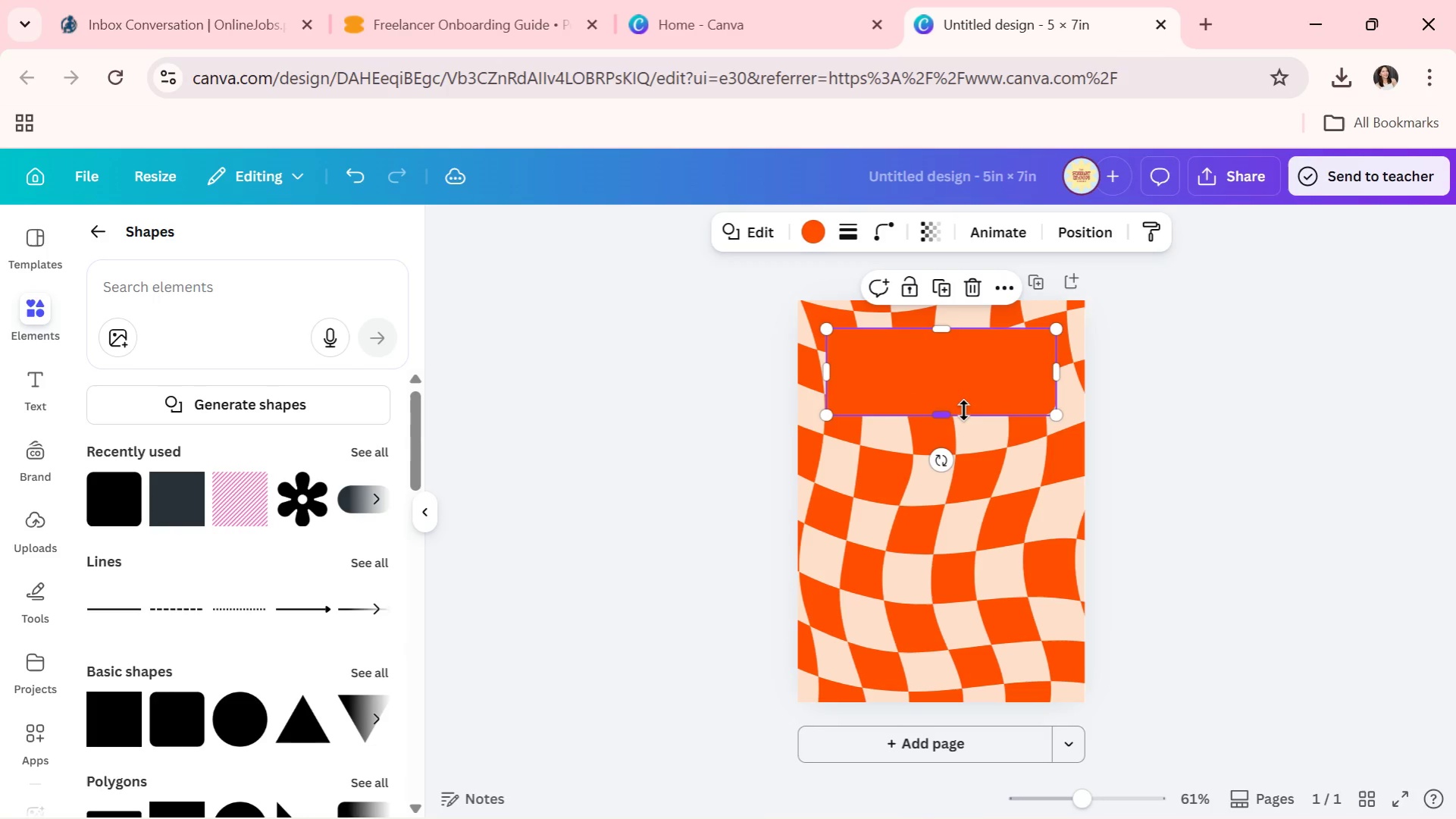 
left_click_drag(start_coordinate=[963, 410], to_coordinate=[887, 667])
 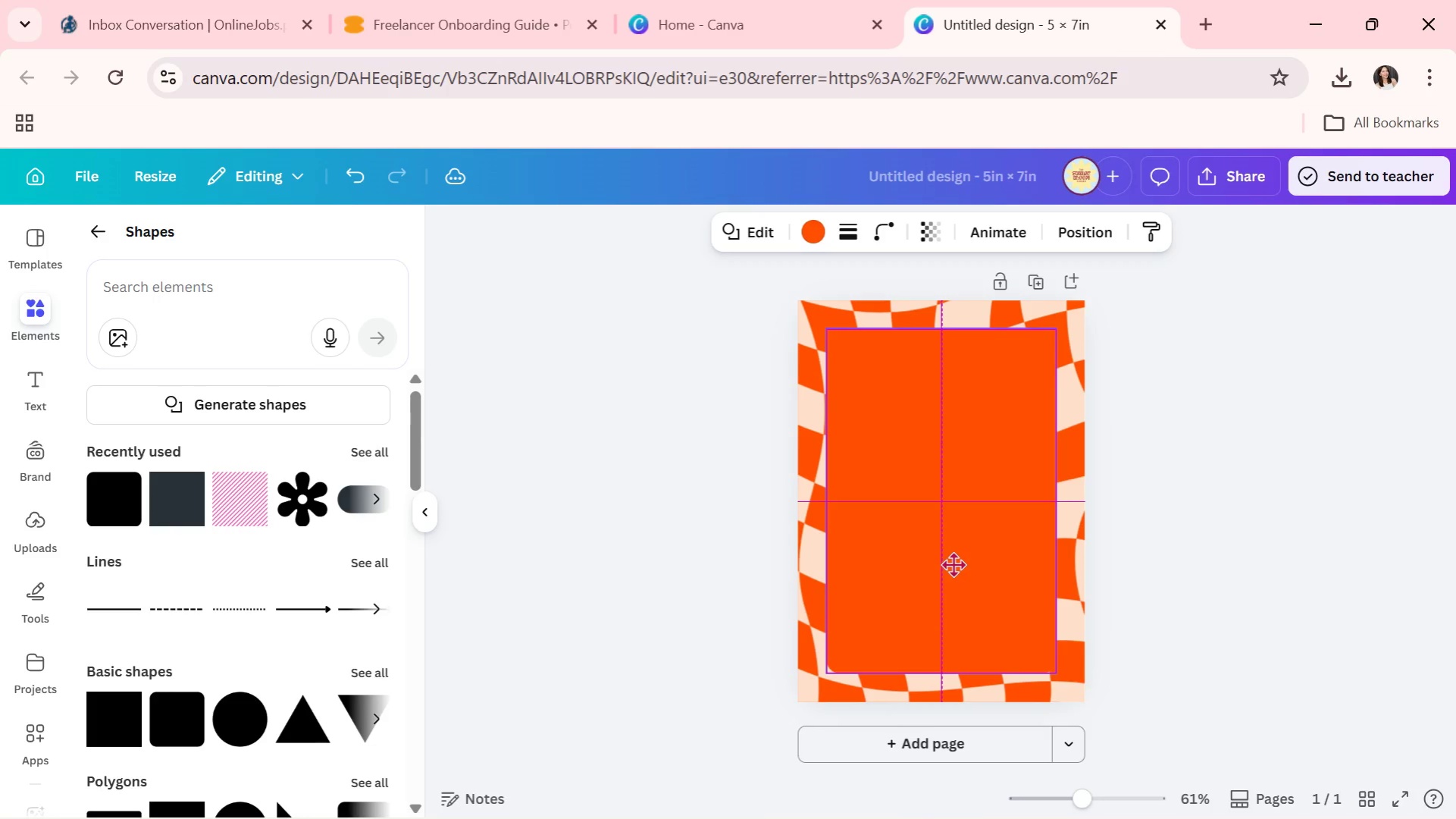 
left_click([1209, 574])
 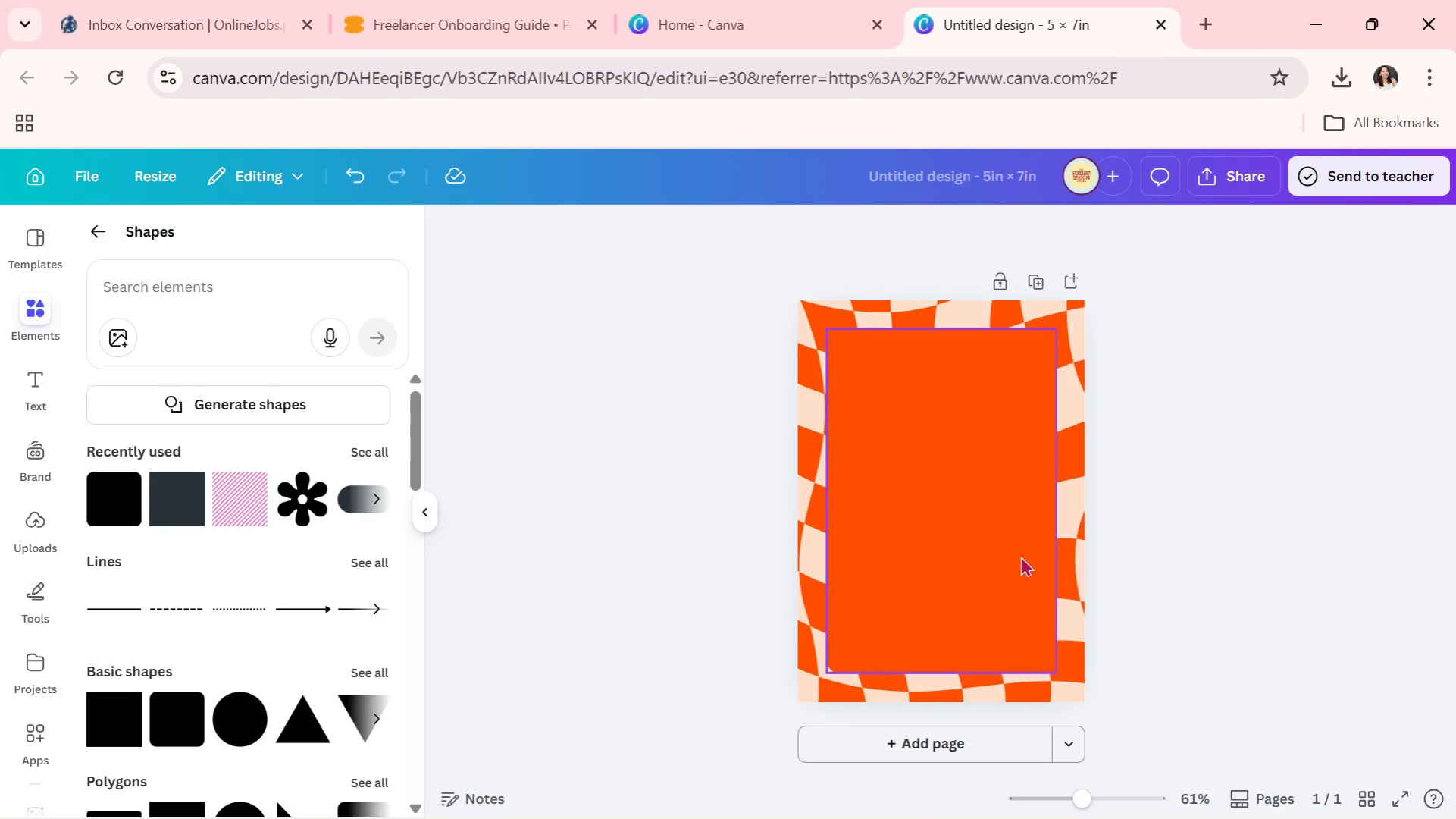 
left_click_drag(start_coordinate=[984, 548], to_coordinate=[856, 237])
 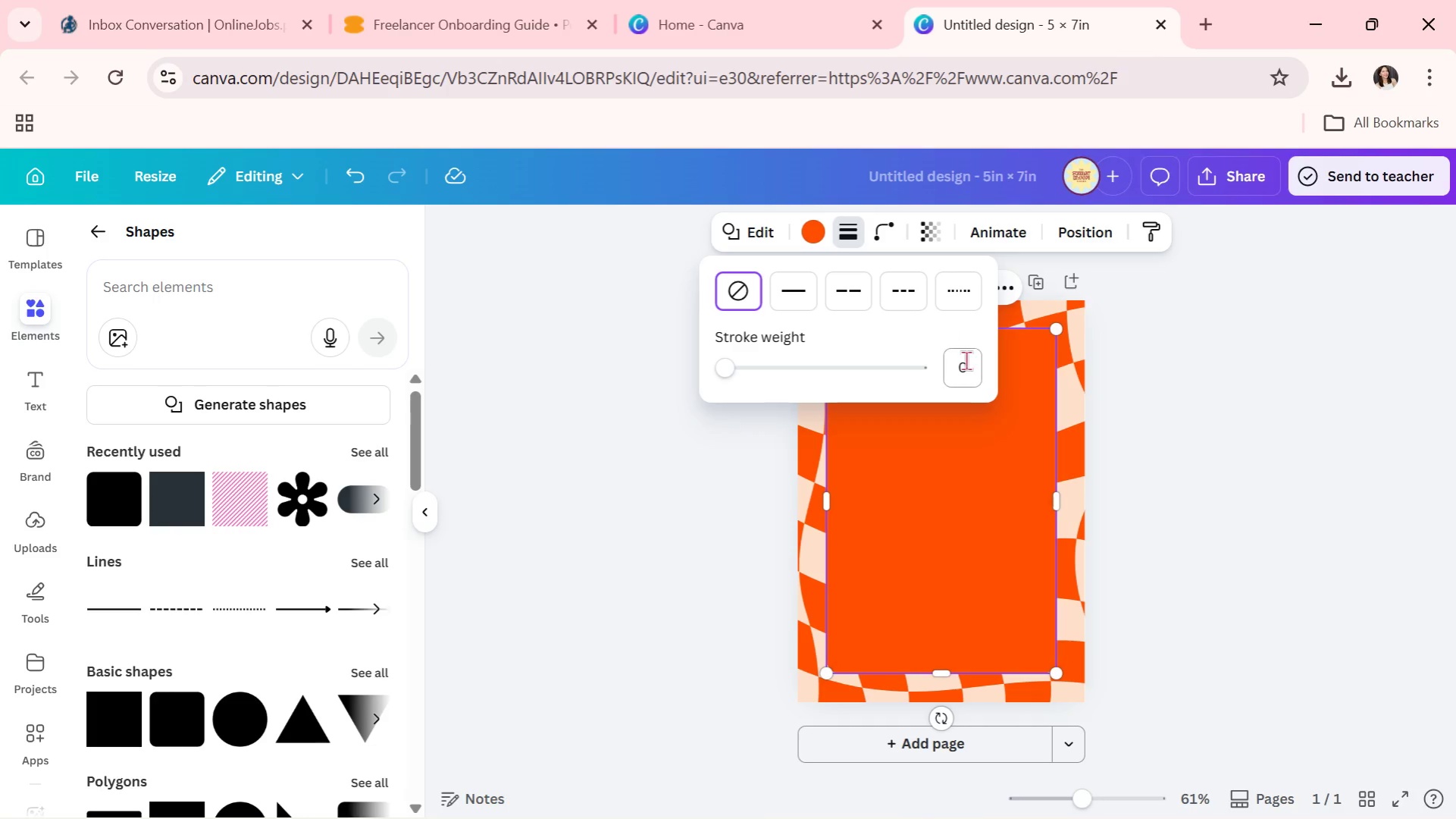 
left_click([856, 237])
 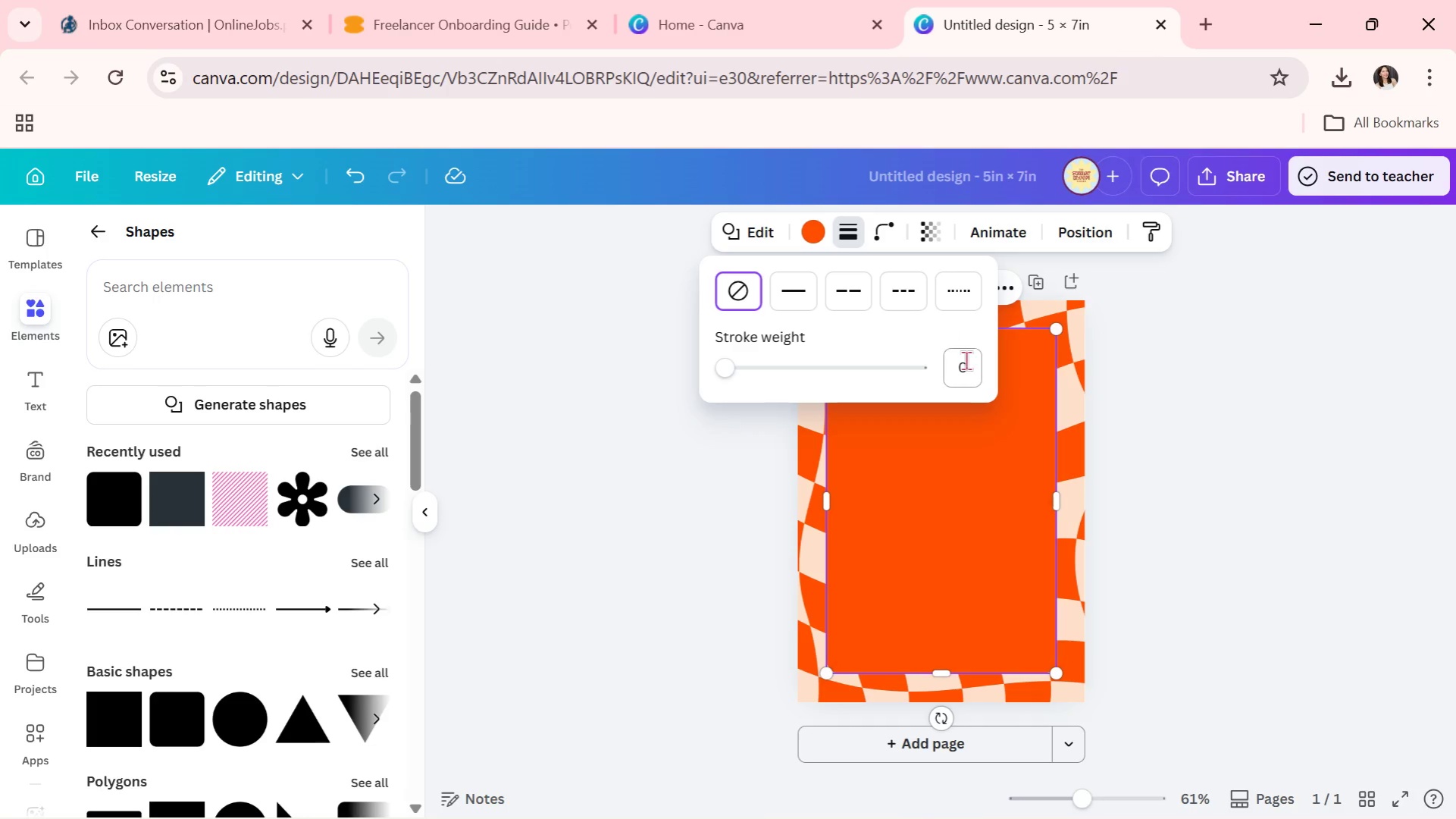 
left_click([969, 360])
 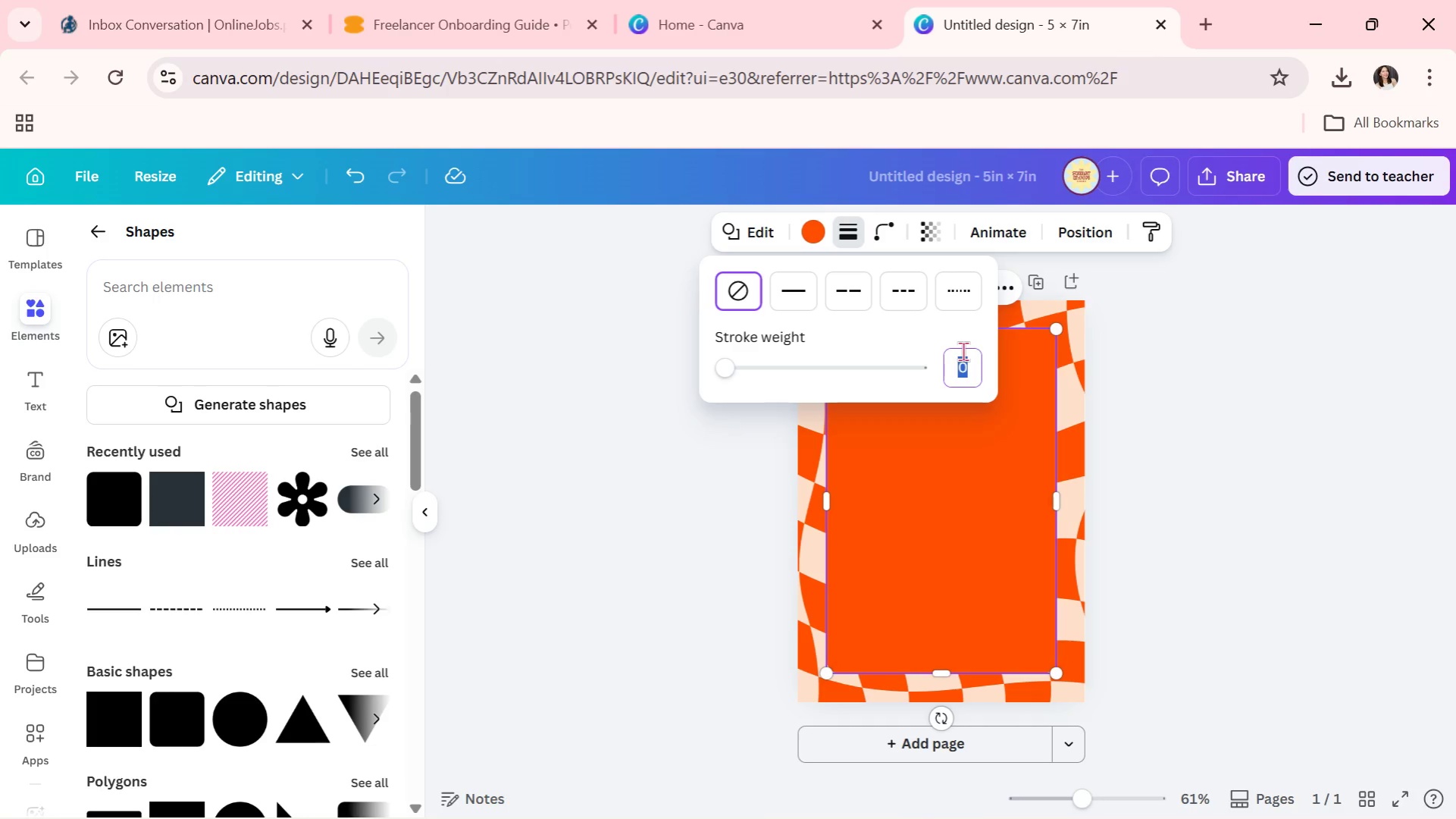 
key(4)
 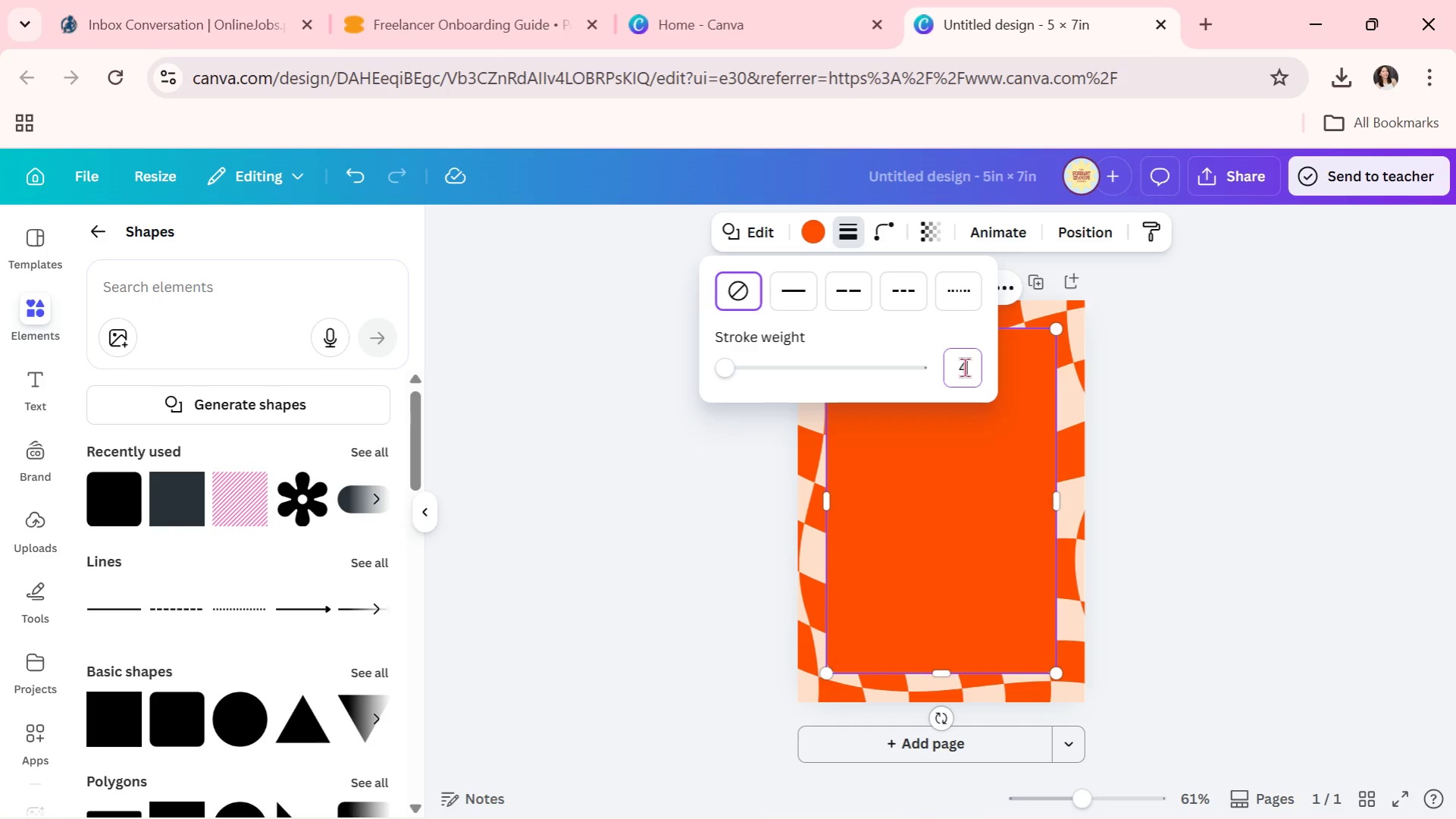 
key(Enter)
 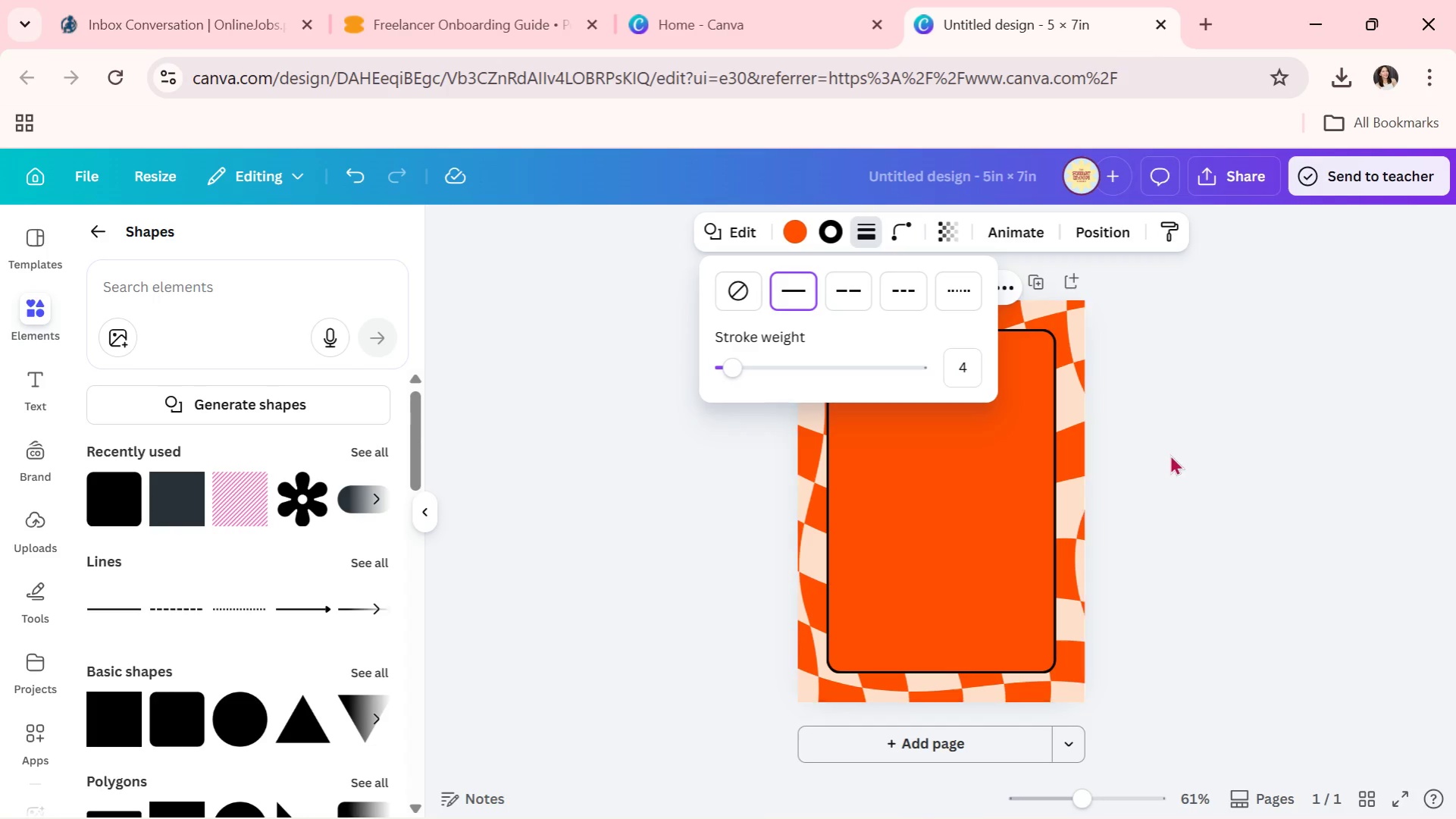 
left_click([1169, 454])
 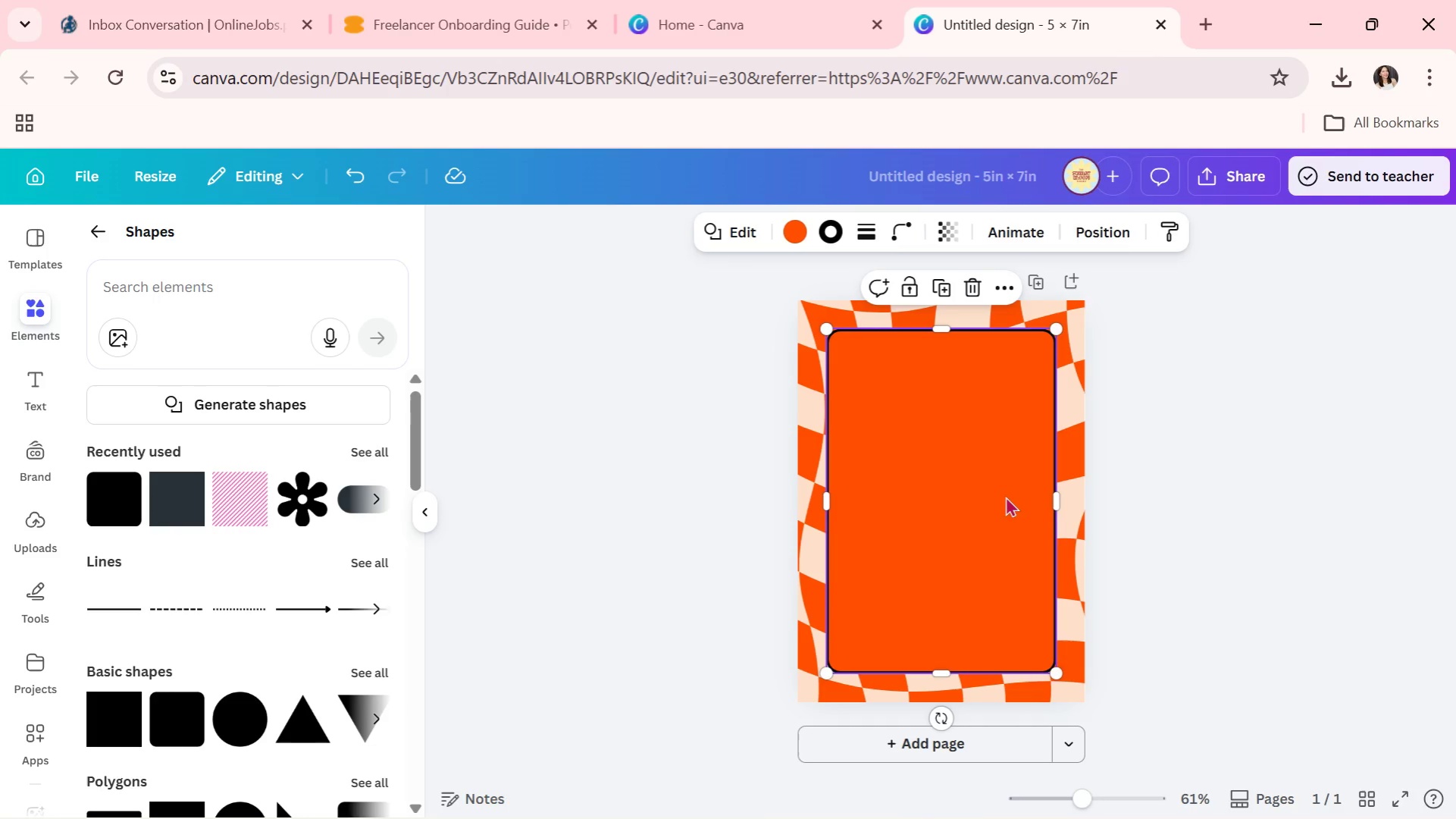 
left_click([1003, 494])
 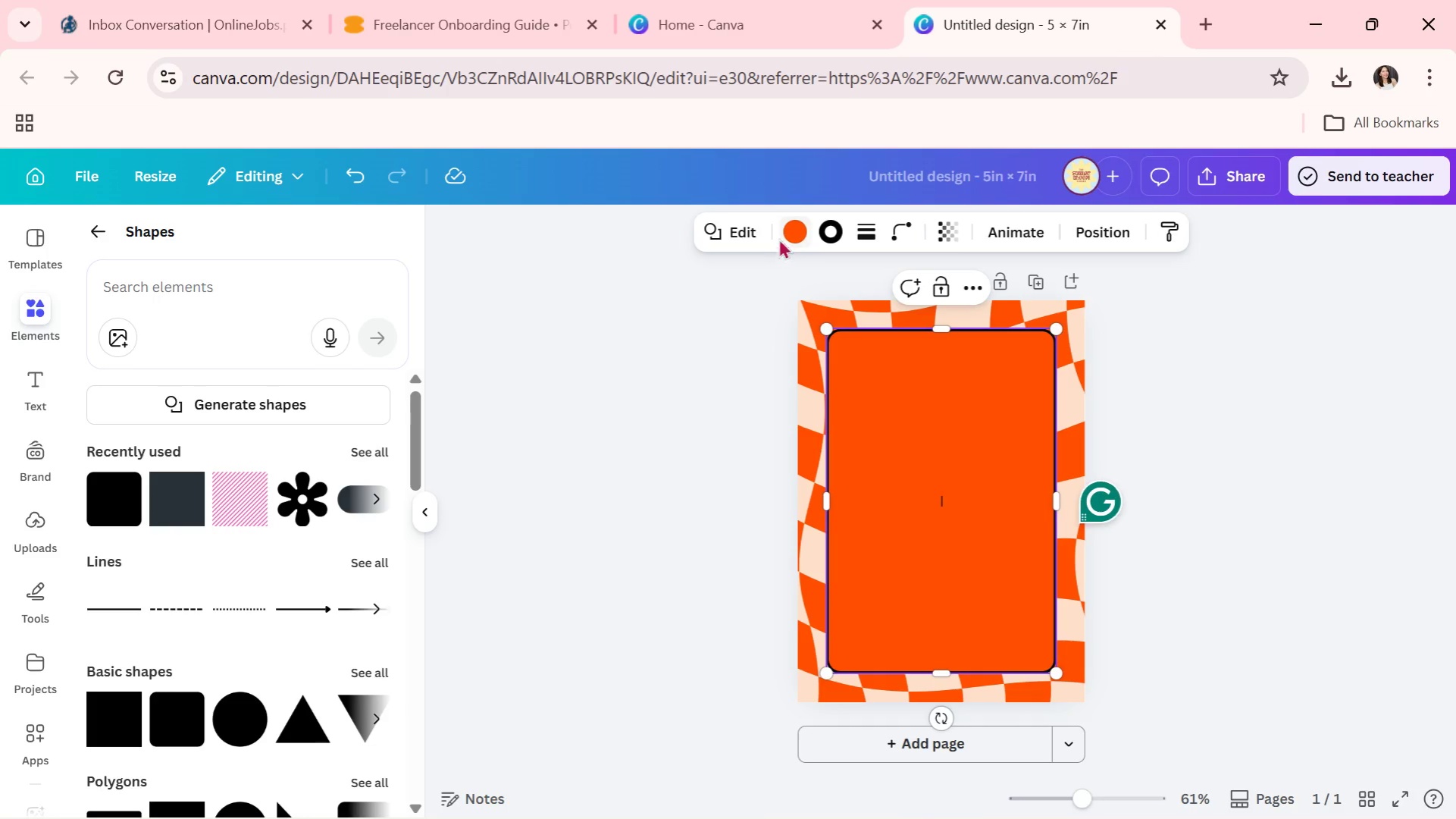 
left_click([796, 233])
 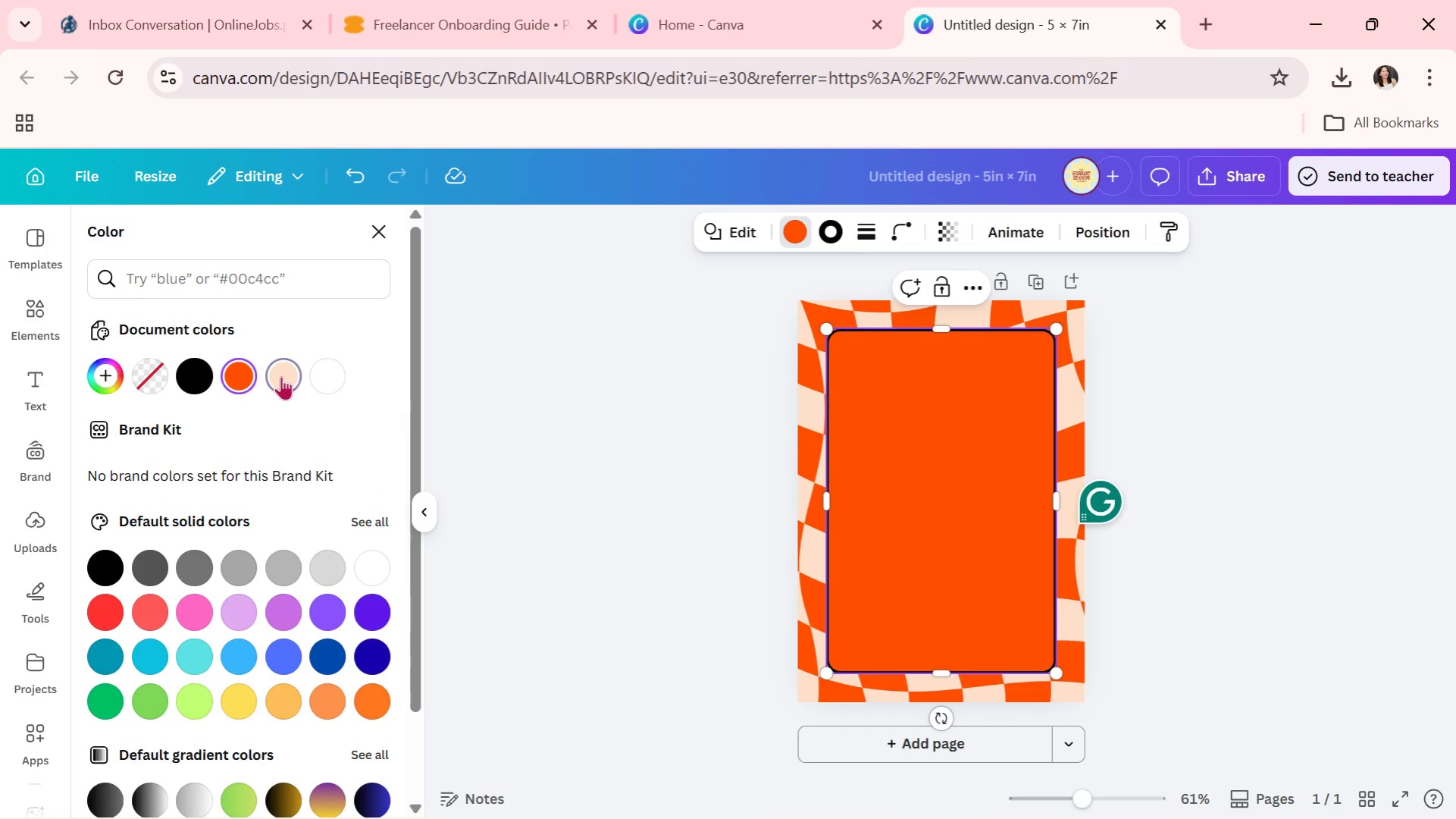 
double_click([600, 477])
 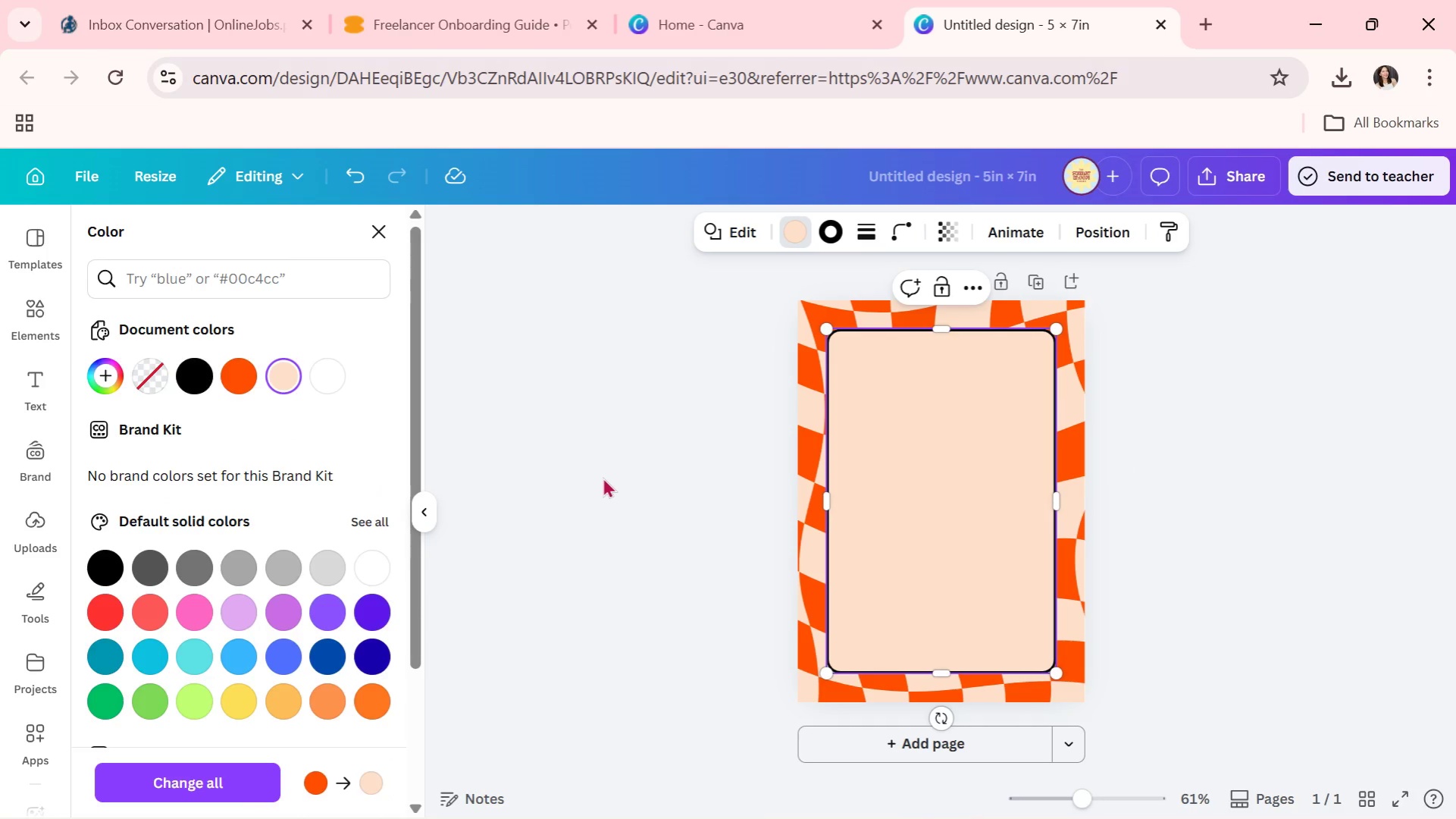 
triple_click([603, 477])
 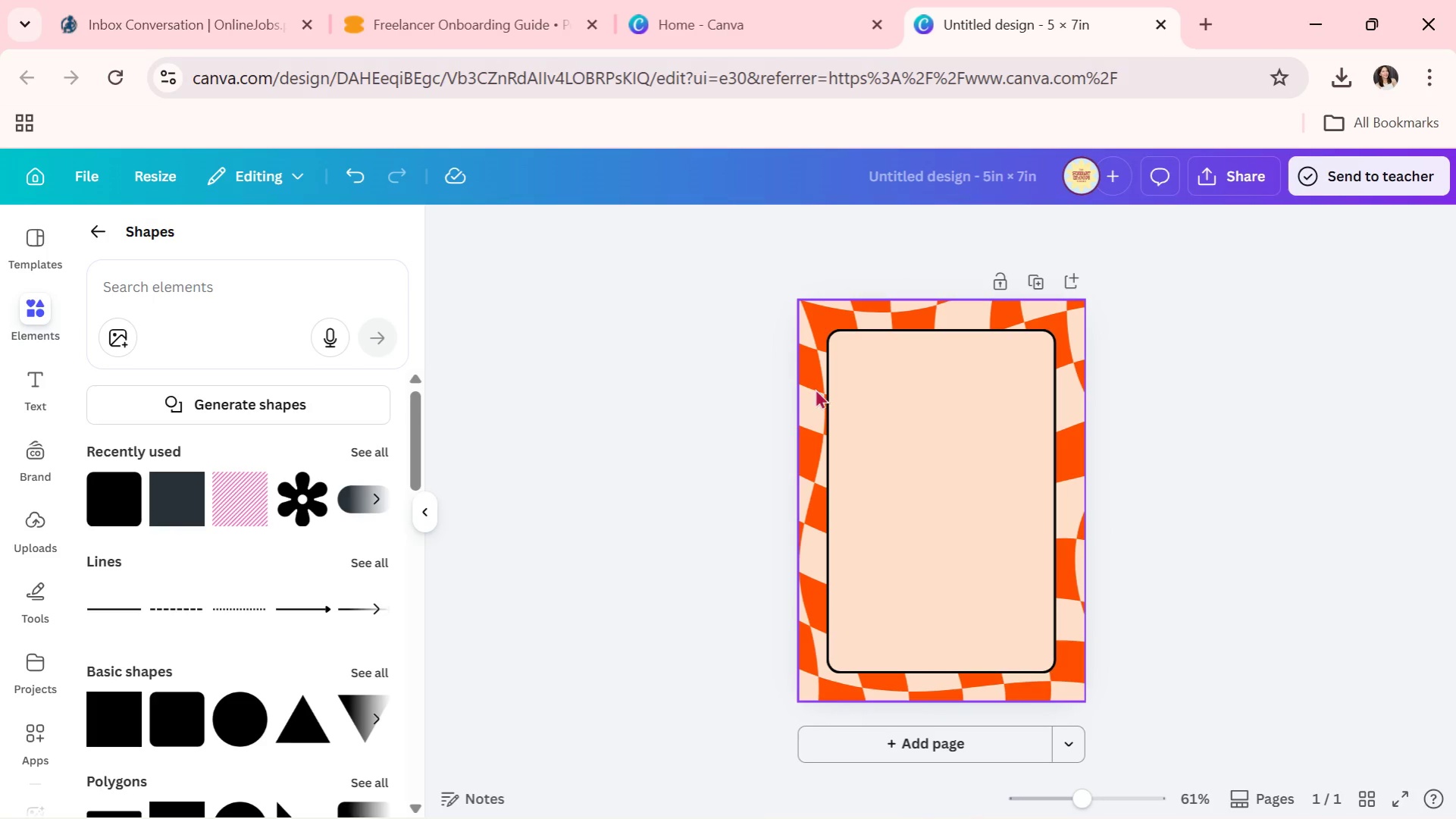 
double_click([873, 351])